 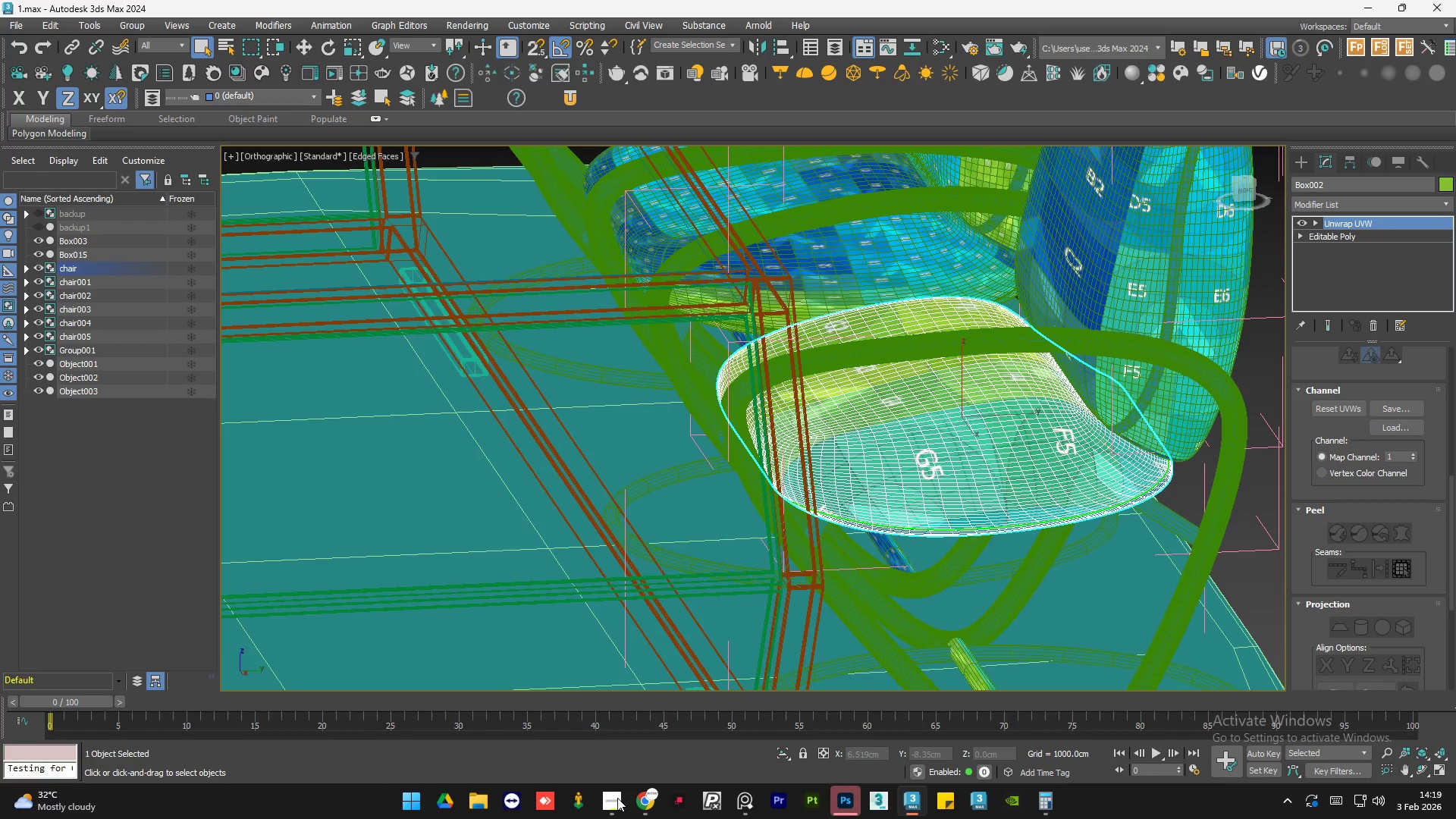 
scroll: coordinate [757, 592], scroll_direction: down, amount: 2.0
 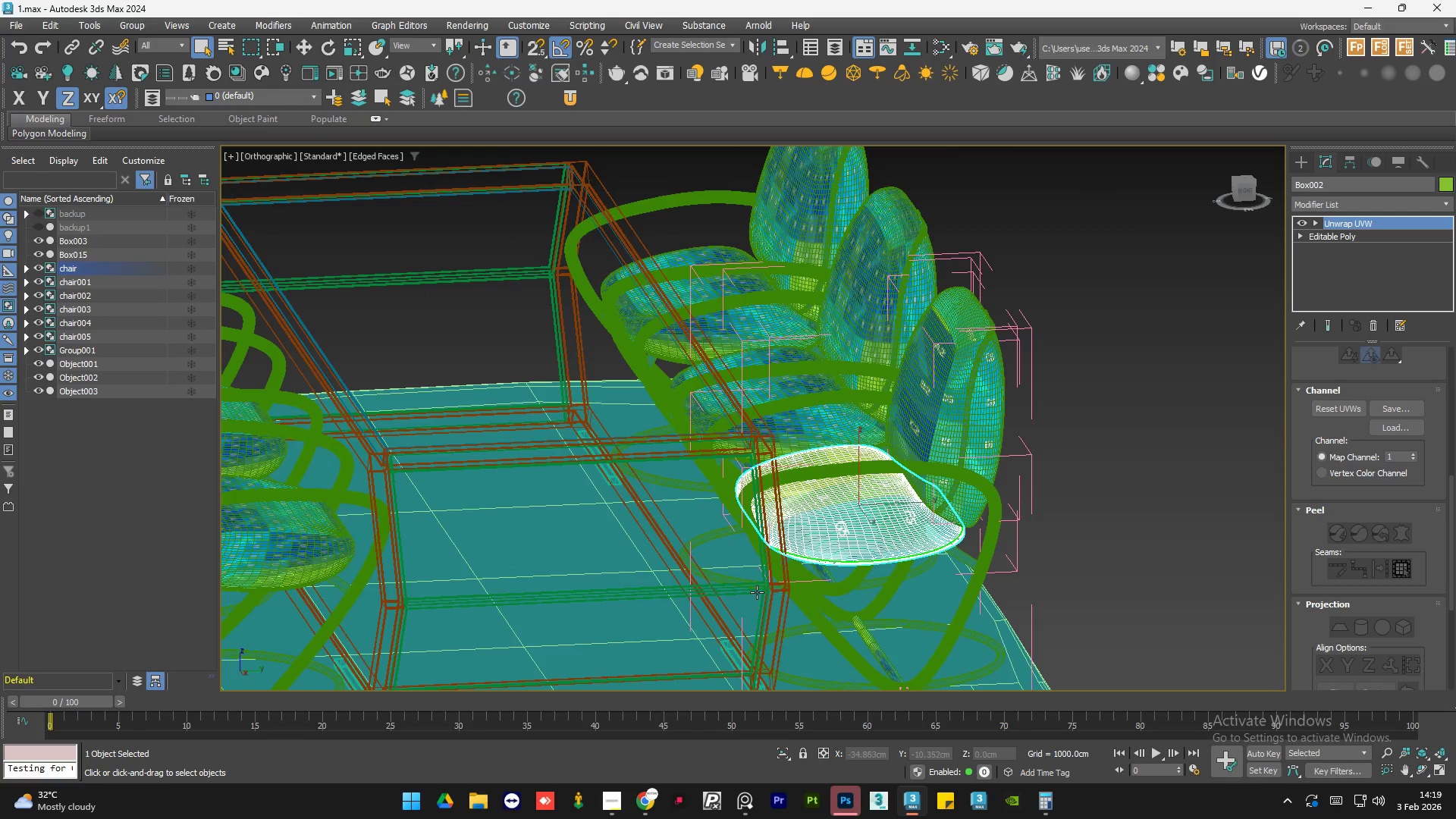 
scroll: coordinate [767, 581], scroll_direction: up, amount: 1.0
 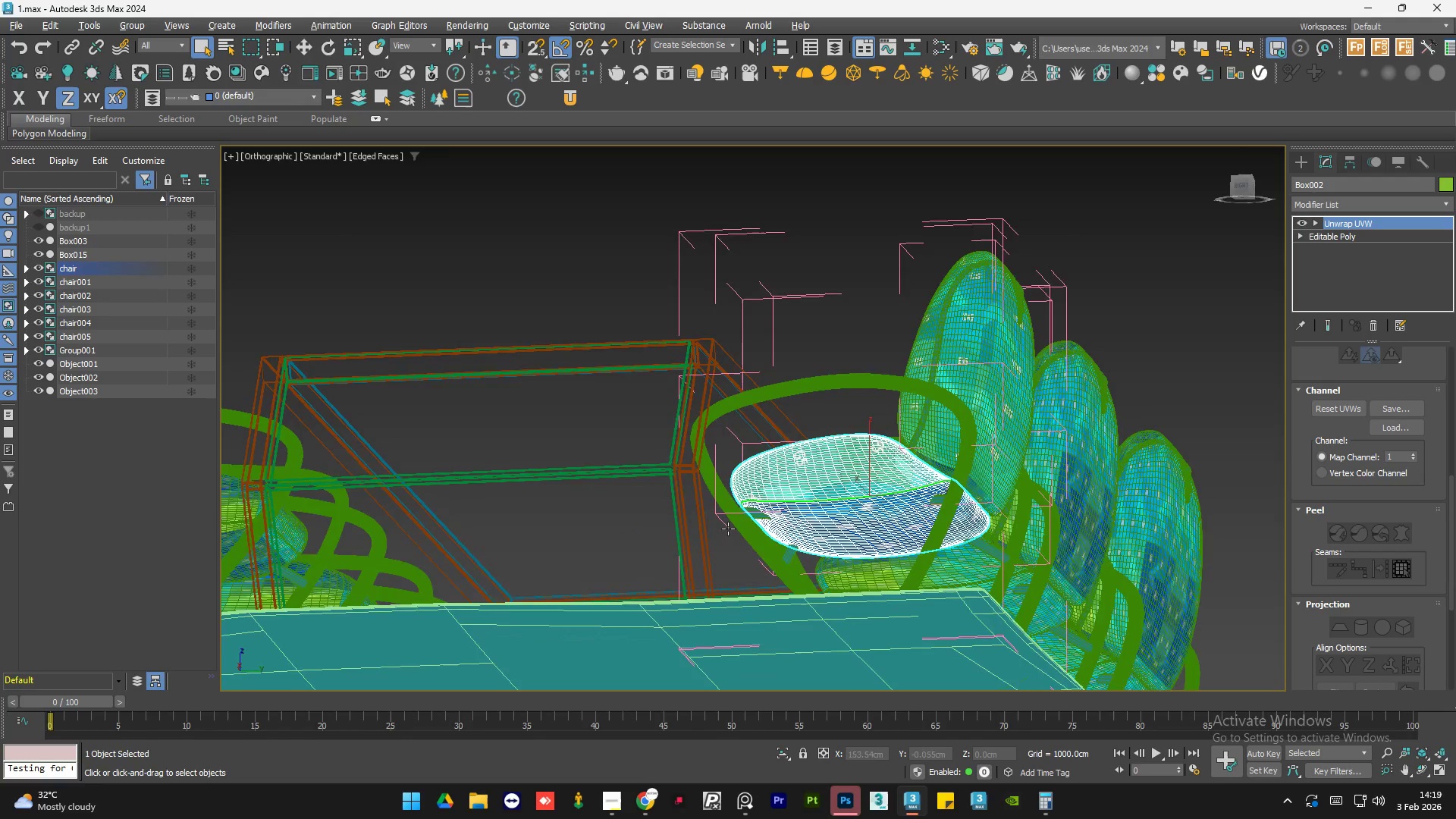 
double_click([730, 519])
 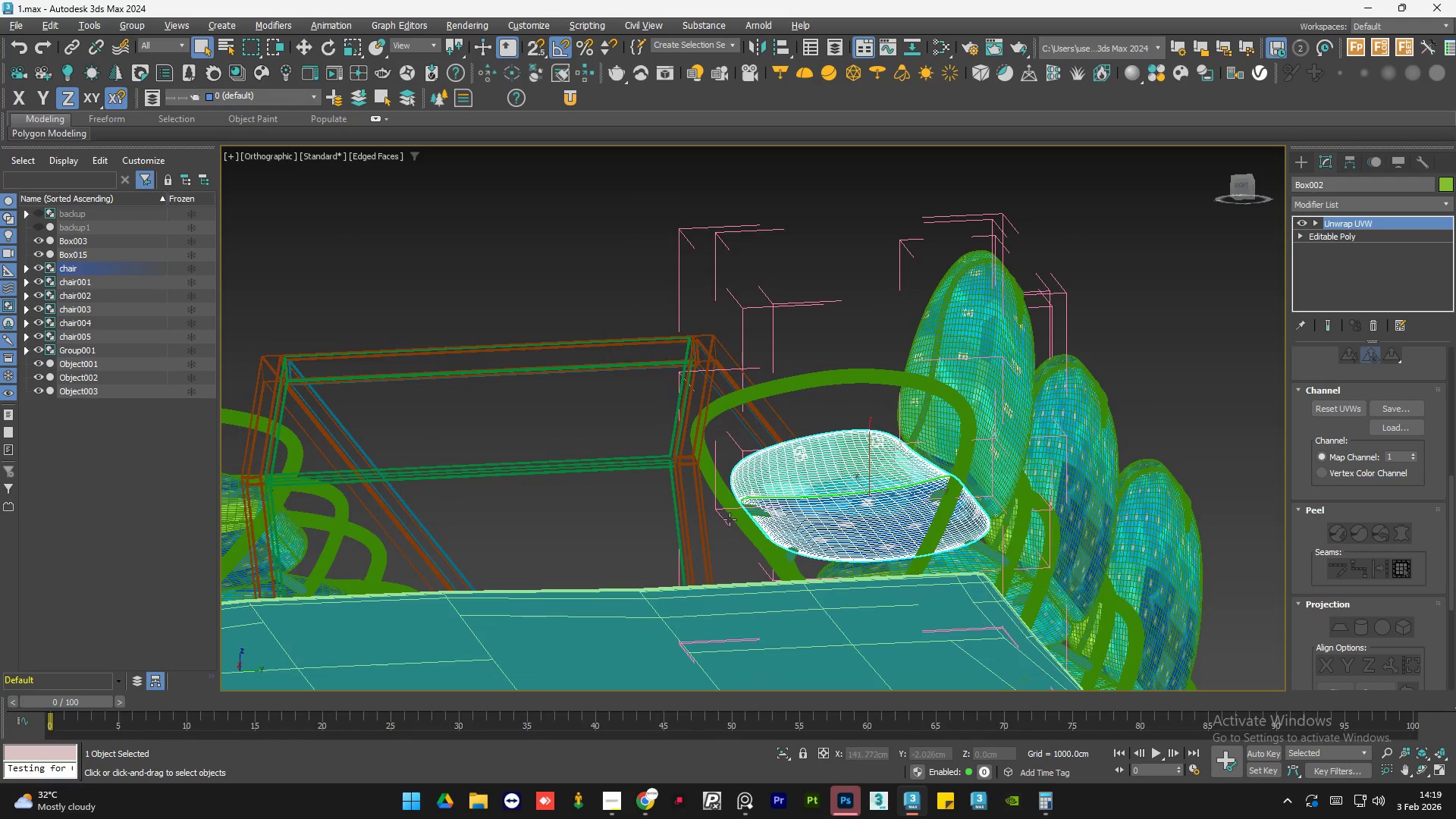 
key(Alt+AltLeft)
 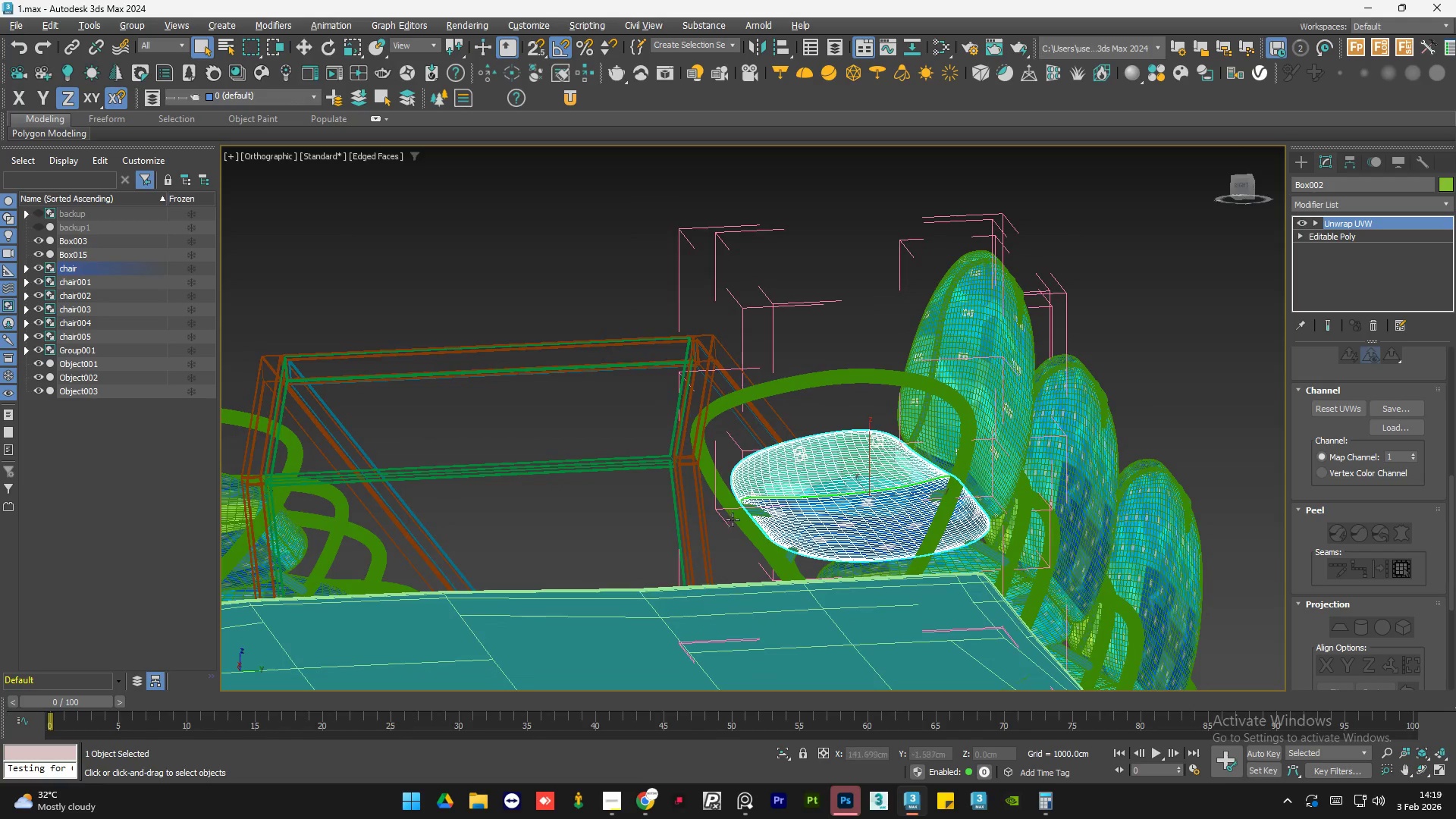 
key(Alt+AltLeft)
 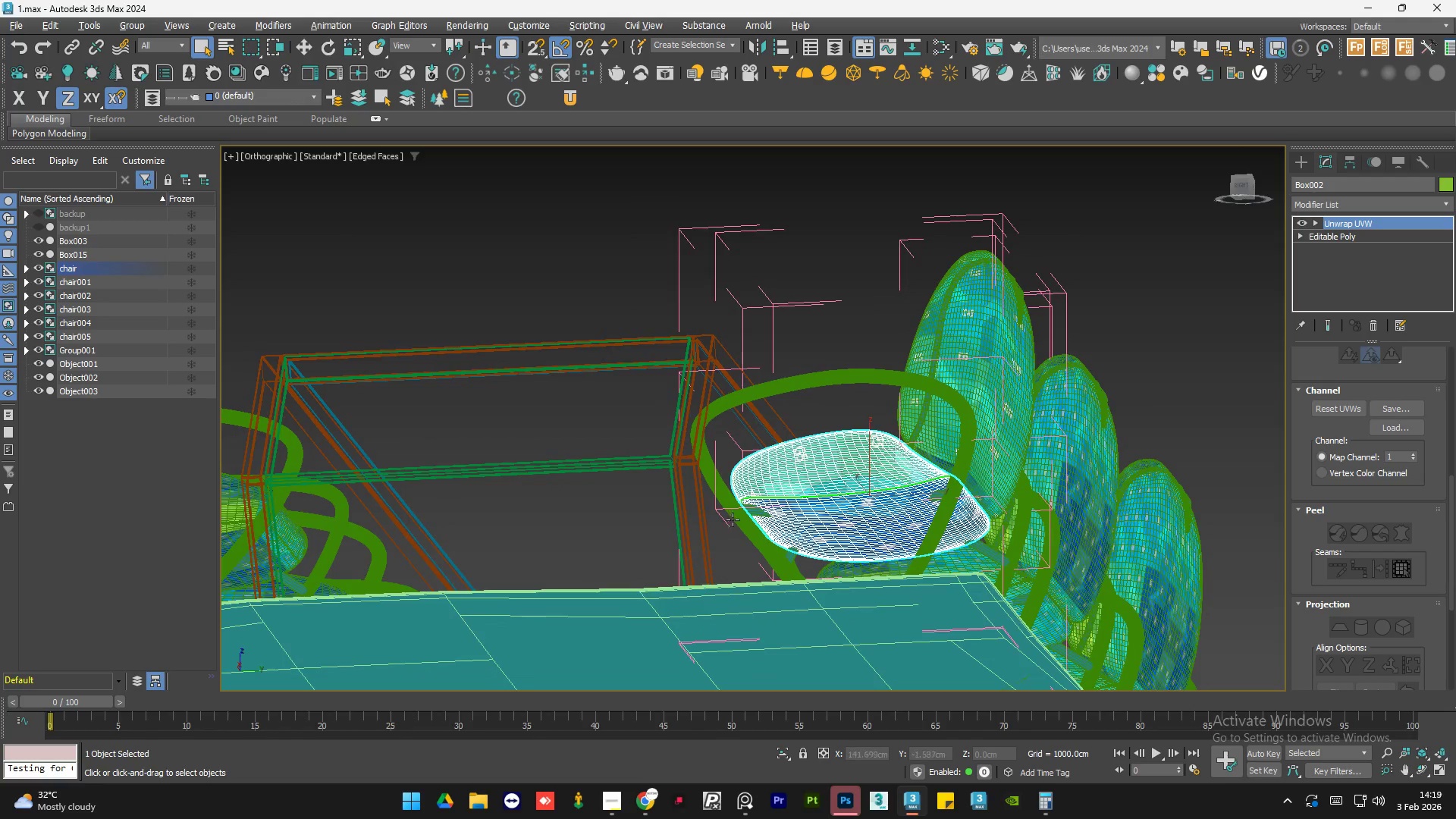 
key(Alt+AltLeft)
 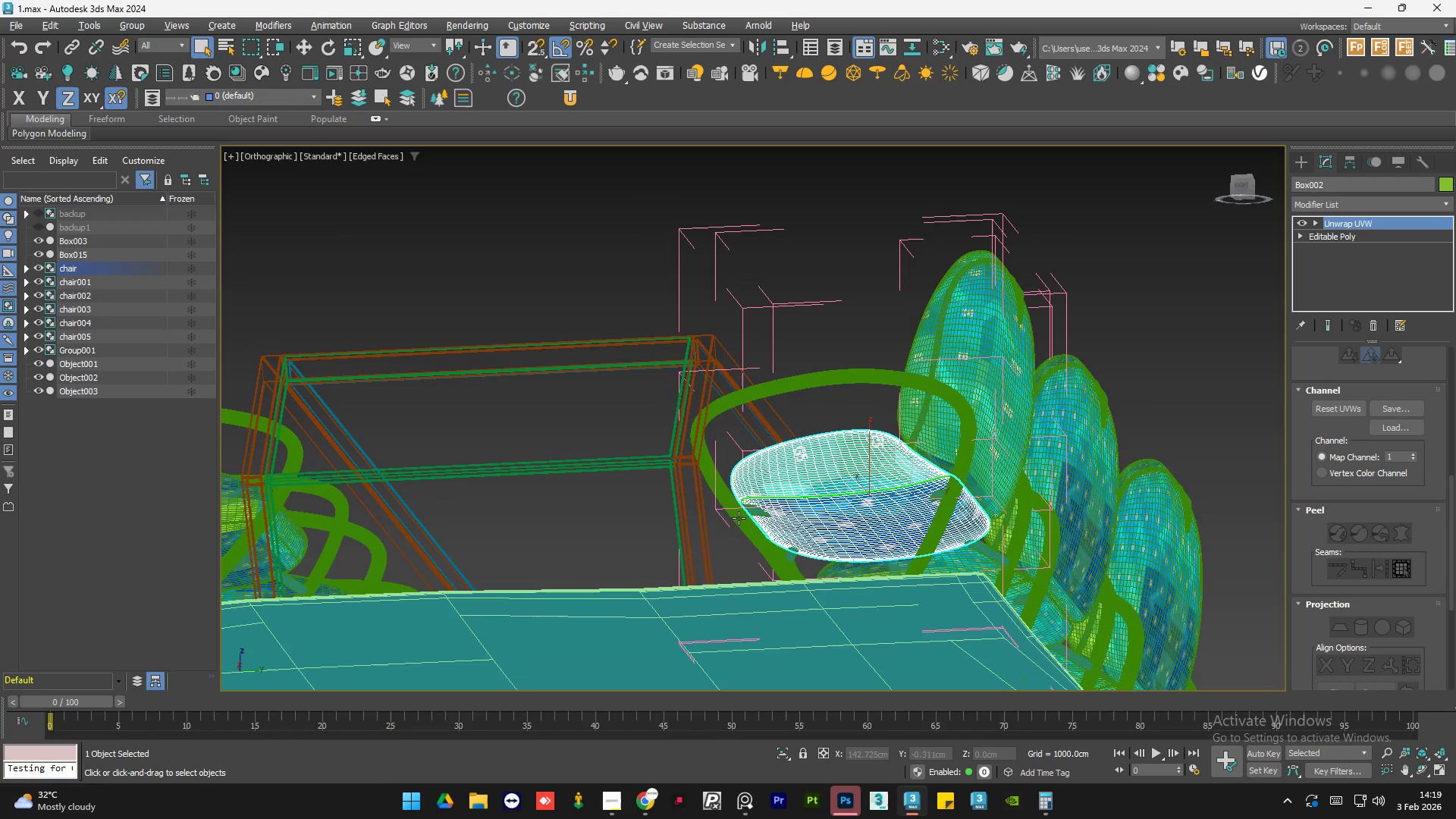 
key(Alt+AltLeft)
 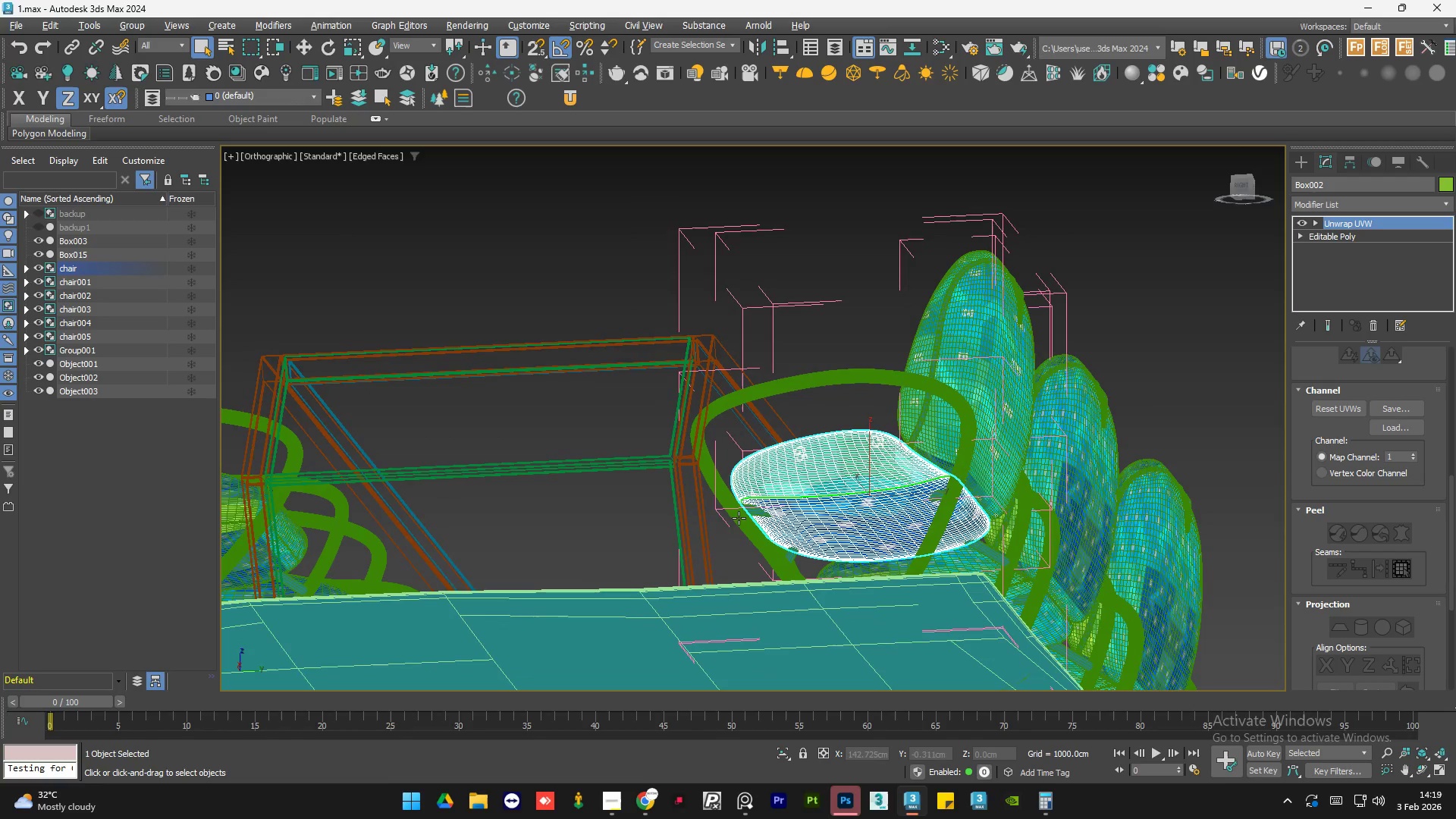 
key(Alt+AltLeft)
 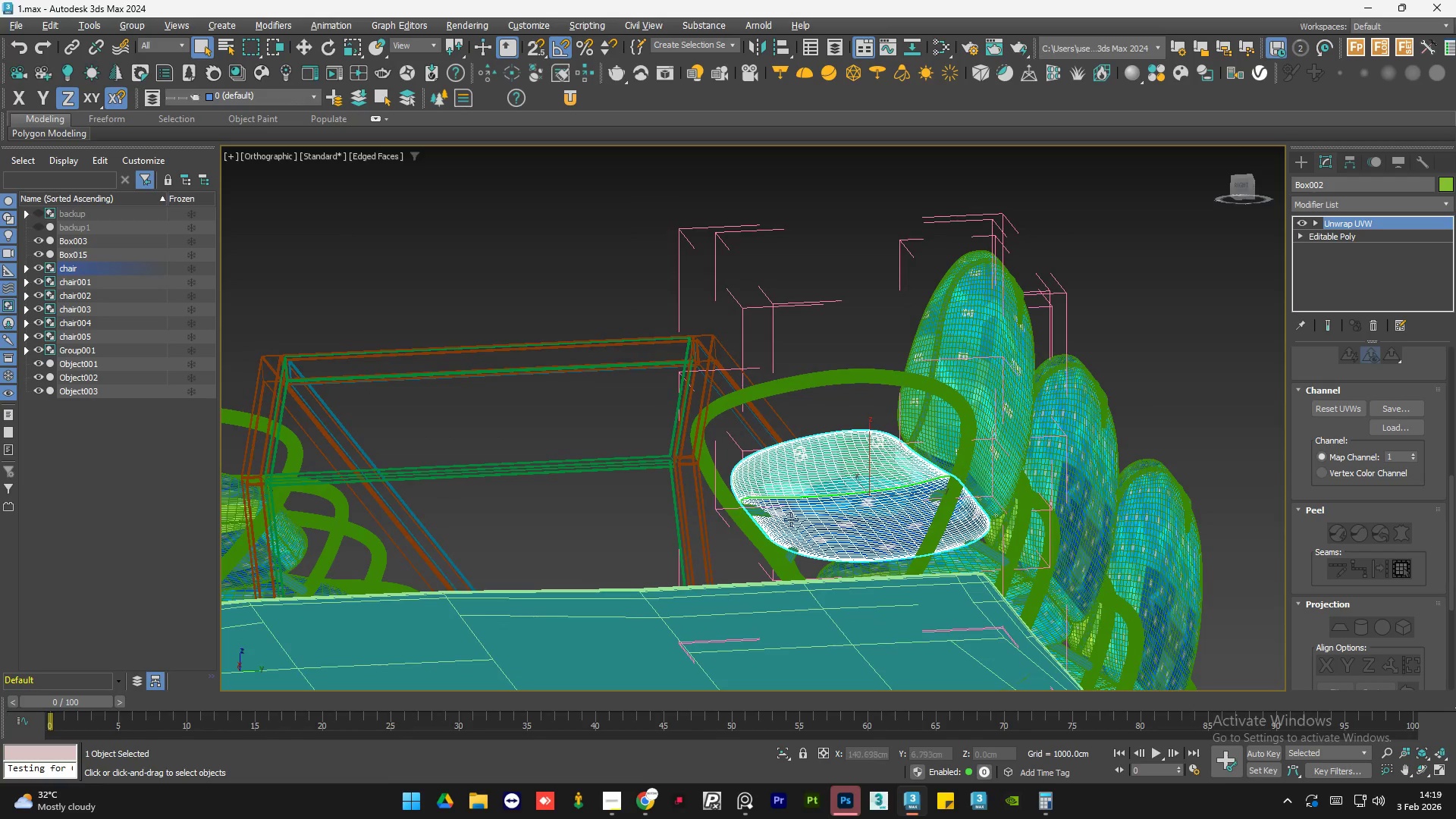 
scroll: coordinate [867, 523], scroll_direction: up, amount: 4.0
 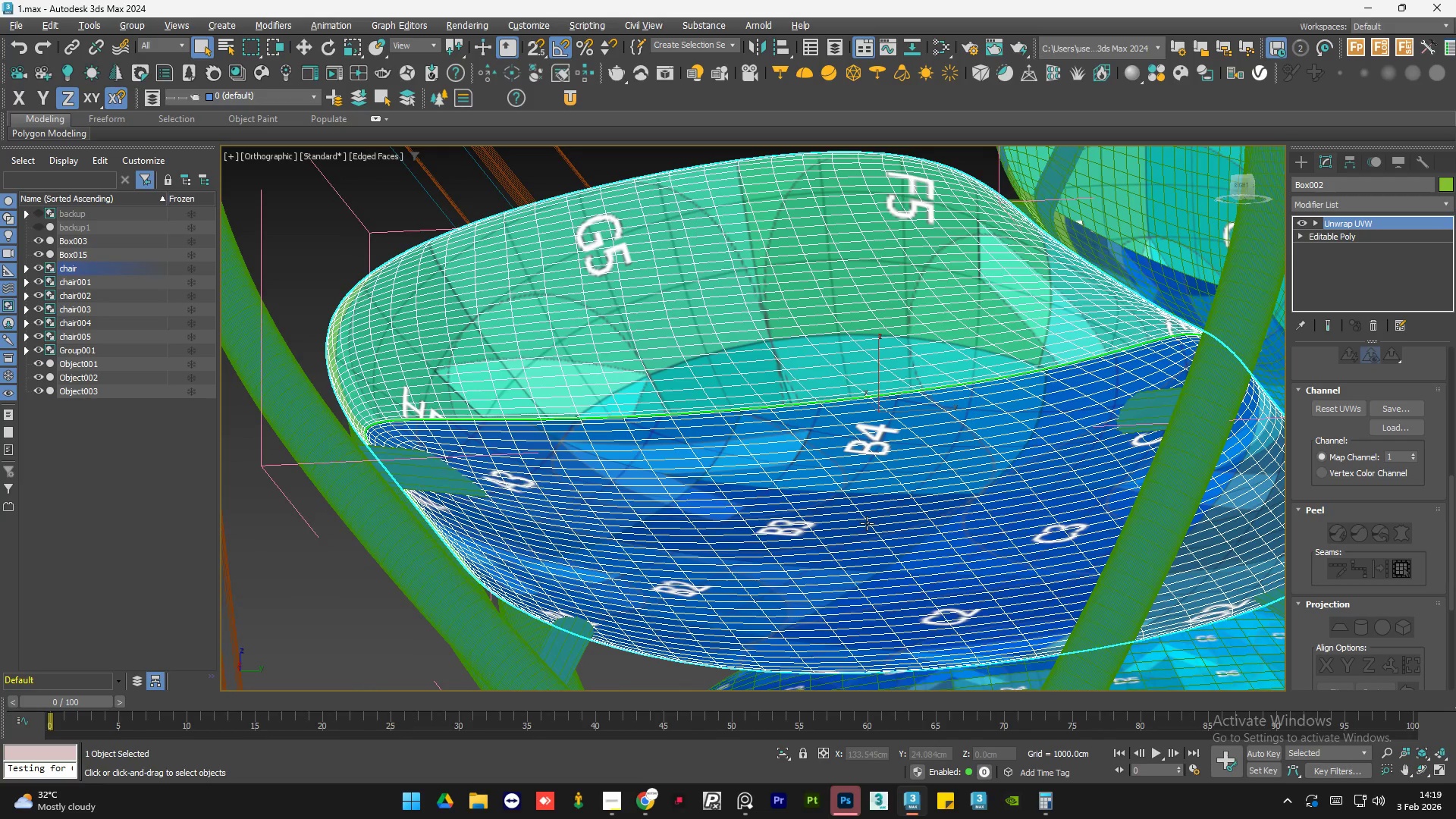 
scroll: coordinate [867, 523], scroll_direction: down, amount: 2.0
 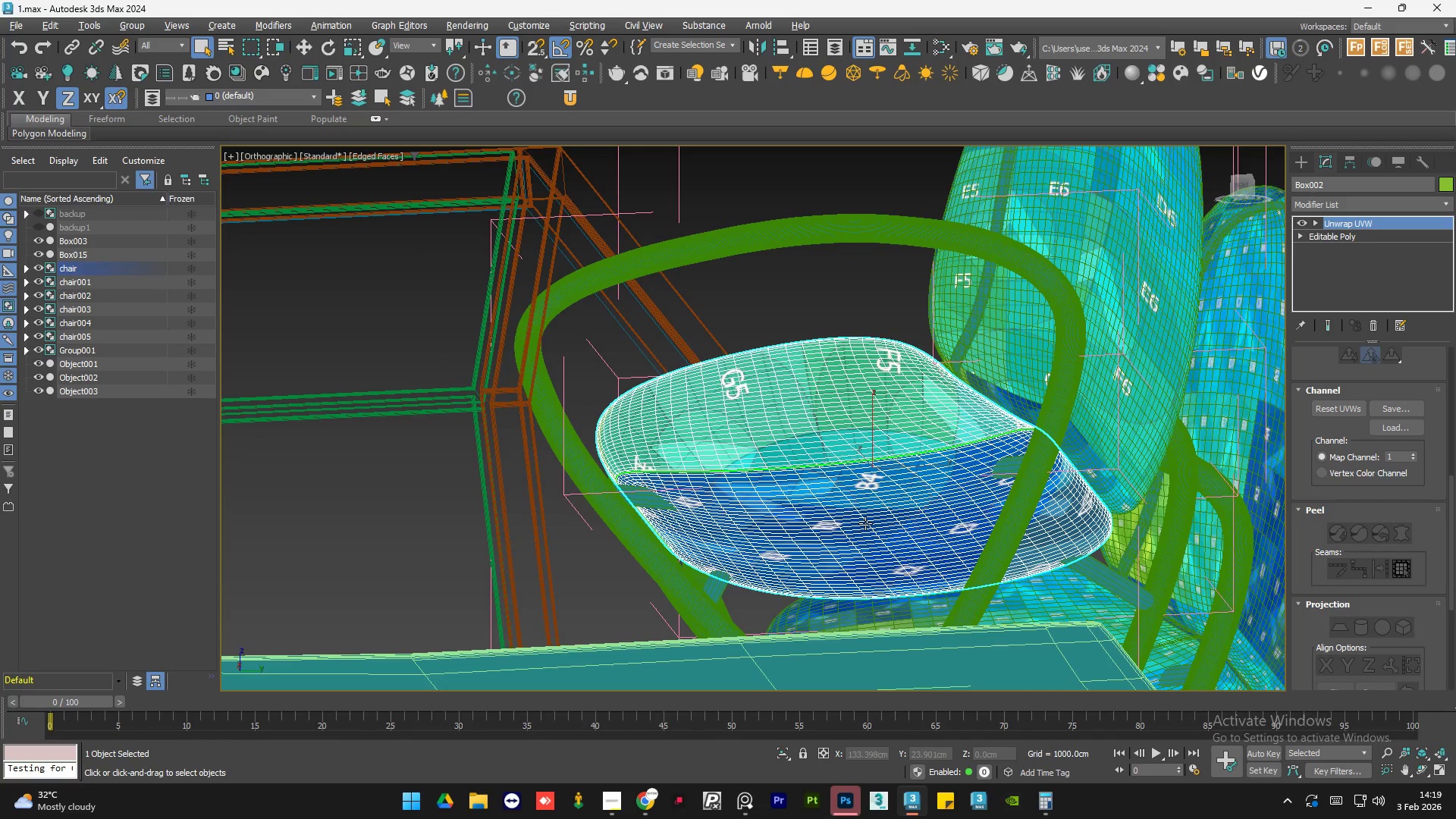 
wait(13.58)
 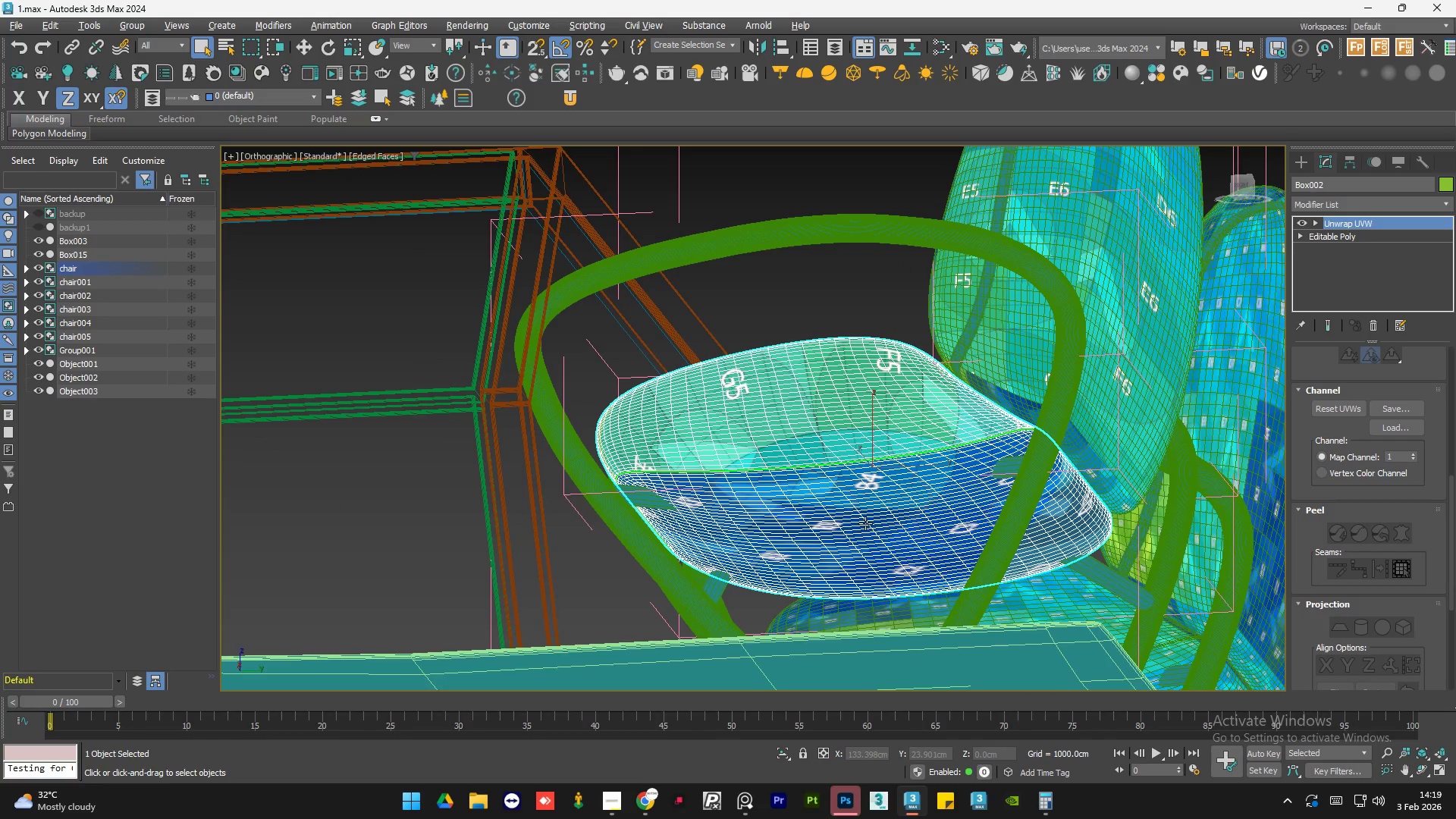 
scroll: coordinate [843, 513], scroll_direction: up, amount: 2.0
 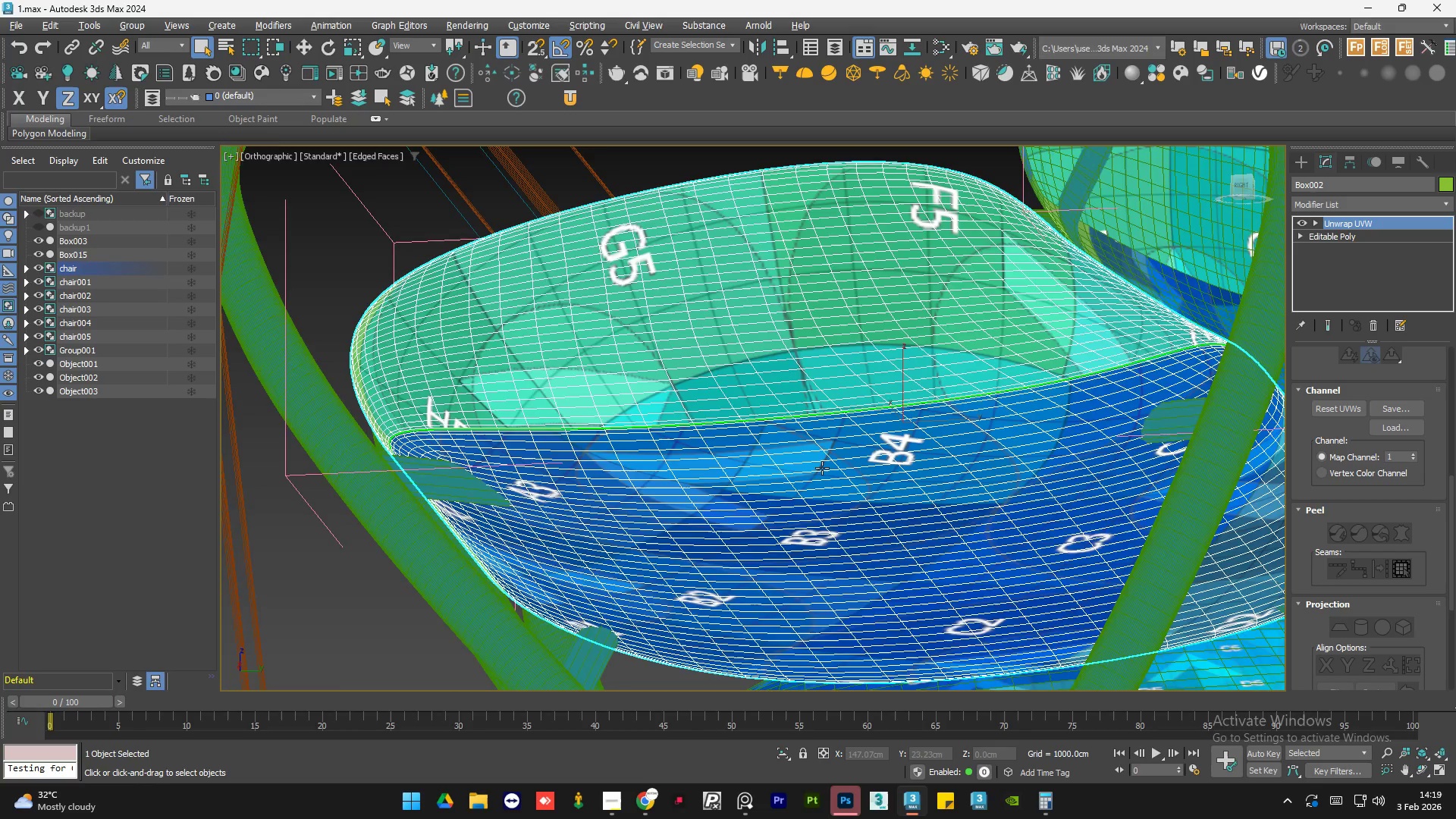 
scroll: coordinate [822, 468], scroll_direction: down, amount: 1.0
 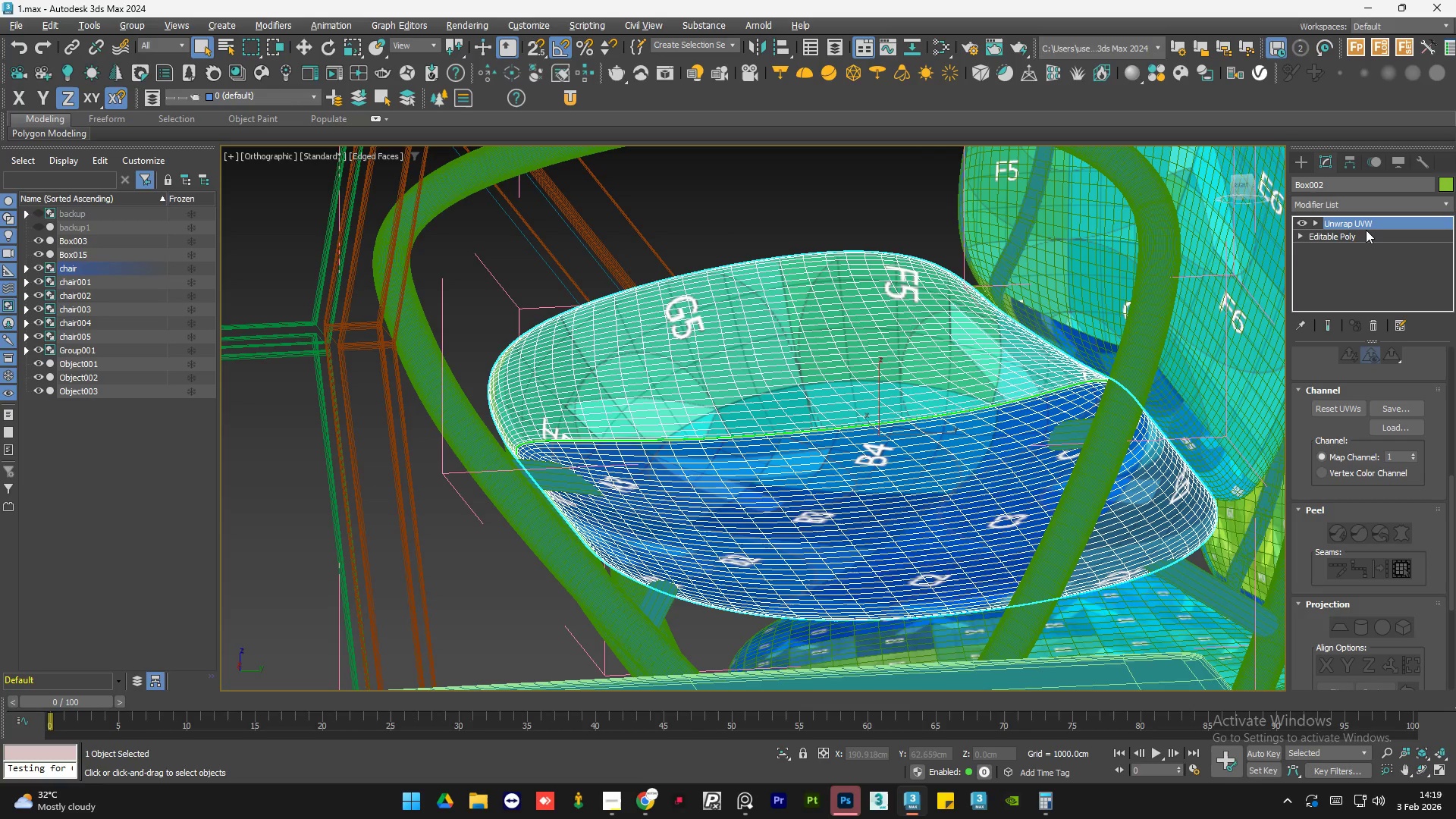 
wait(12.2)
 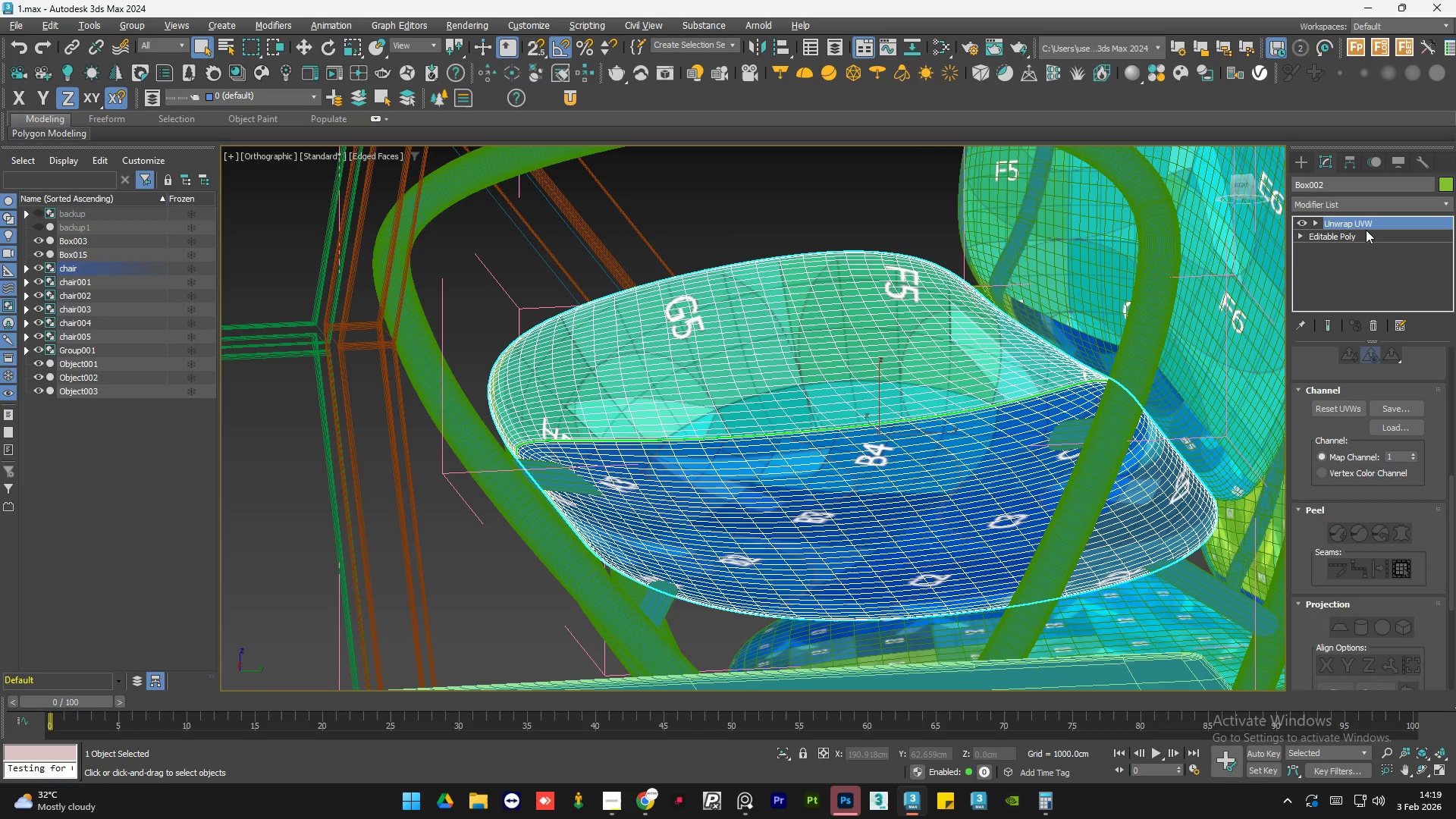 
left_click([822, 175])
 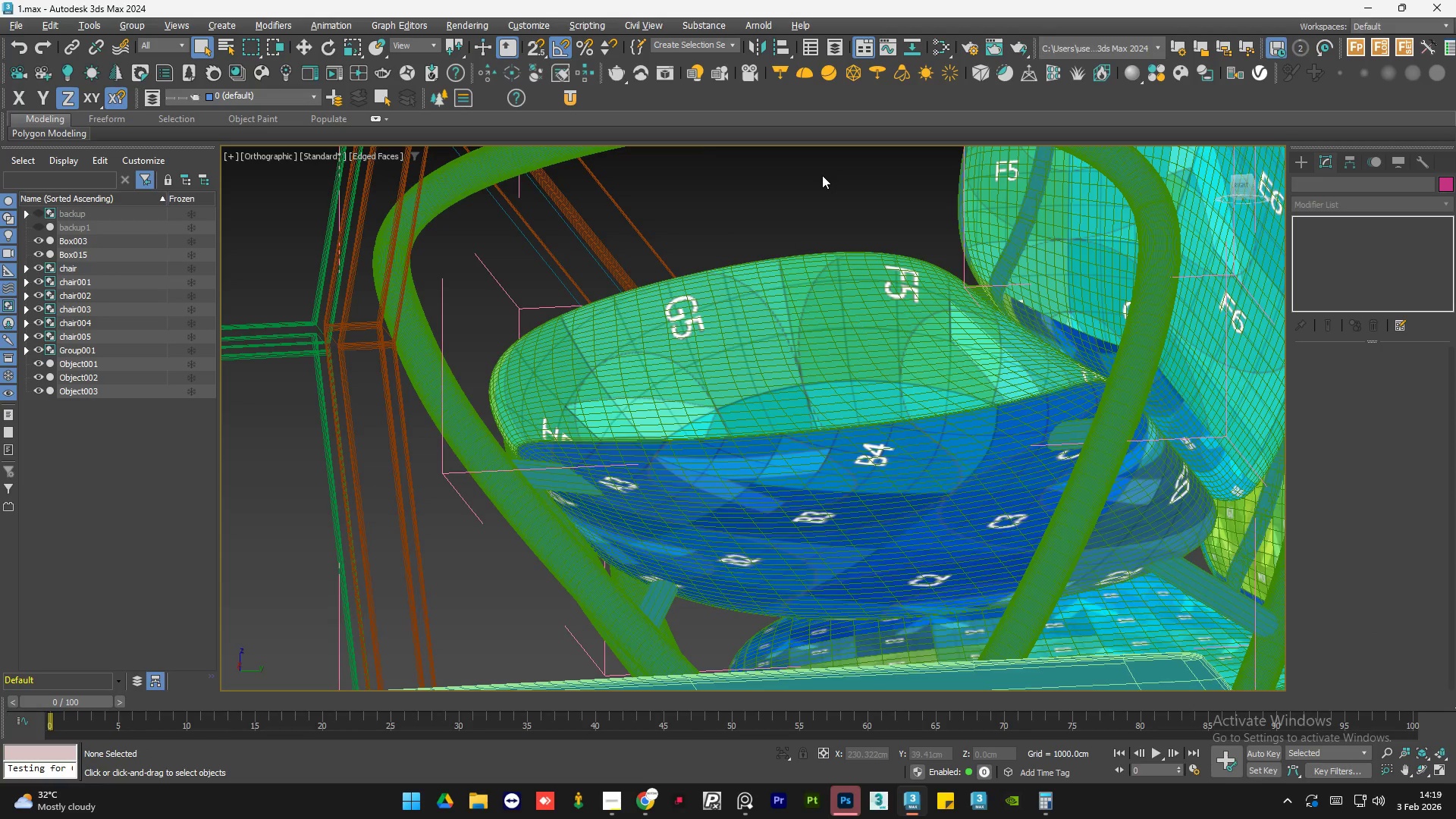 
left_click([863, 331])
 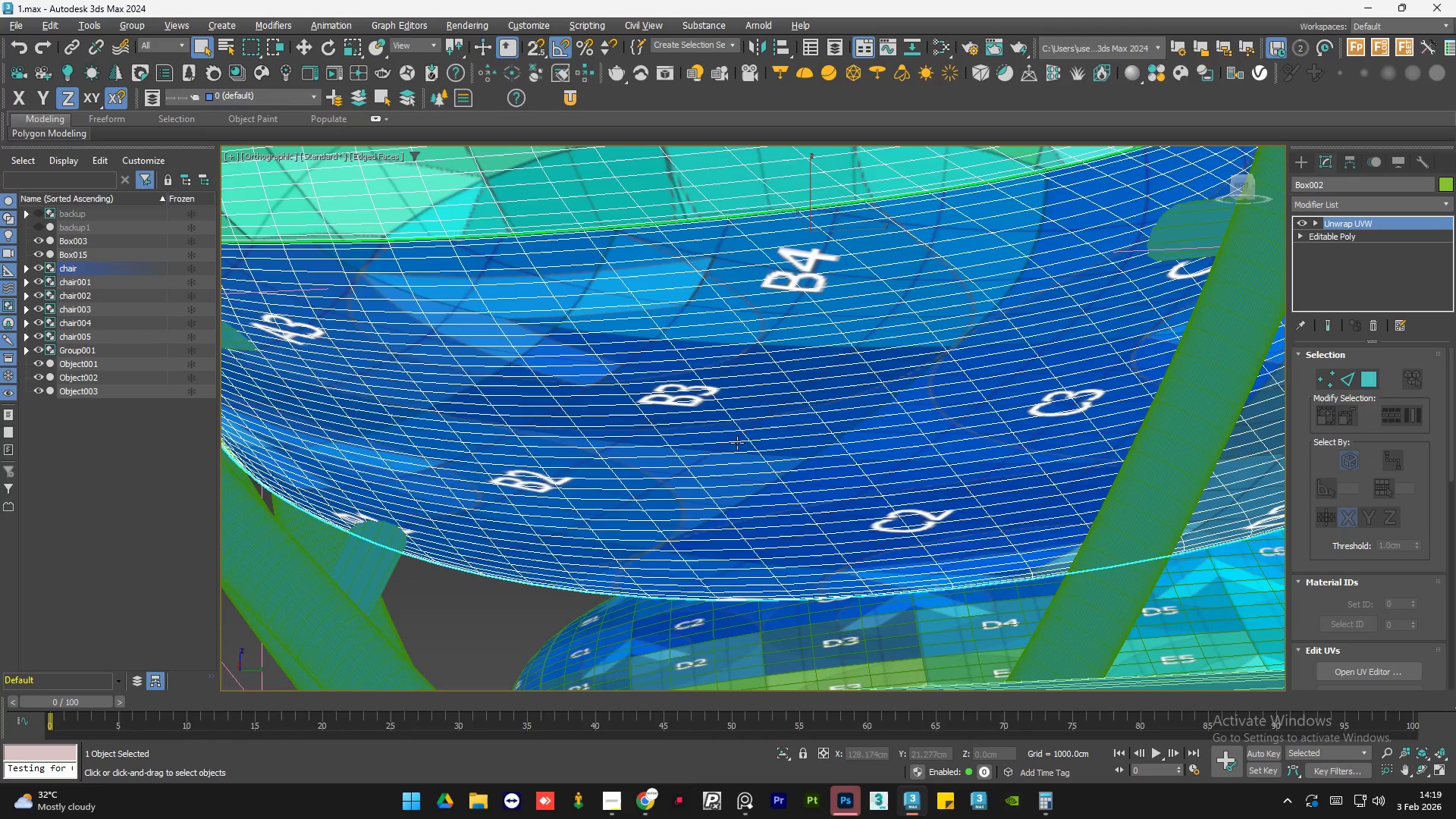 
scroll: coordinate [863, 331], scroll_direction: up, amount: 2.0
 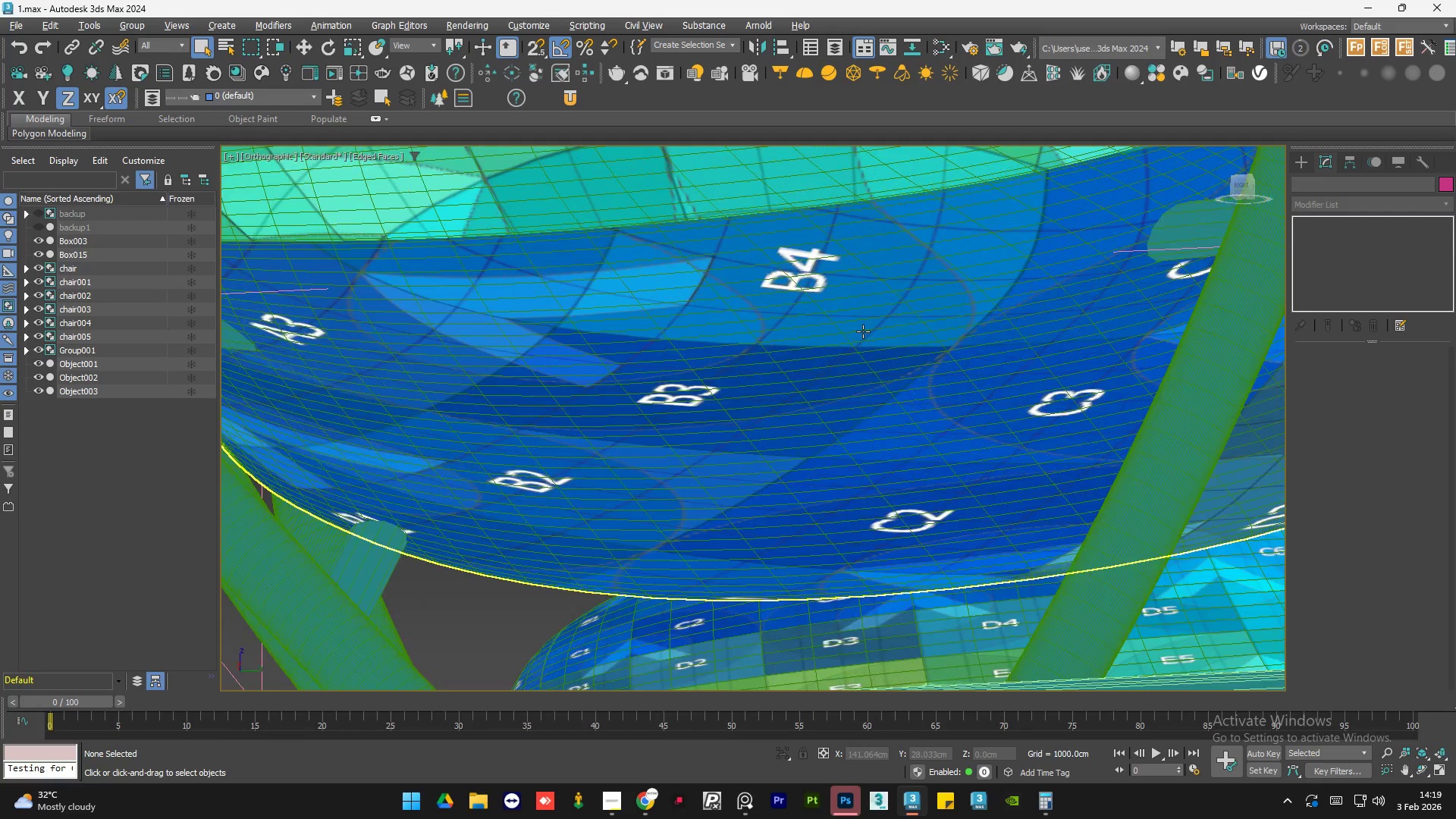 
scroll: coordinate [720, 484], scroll_direction: down, amount: 1.0
 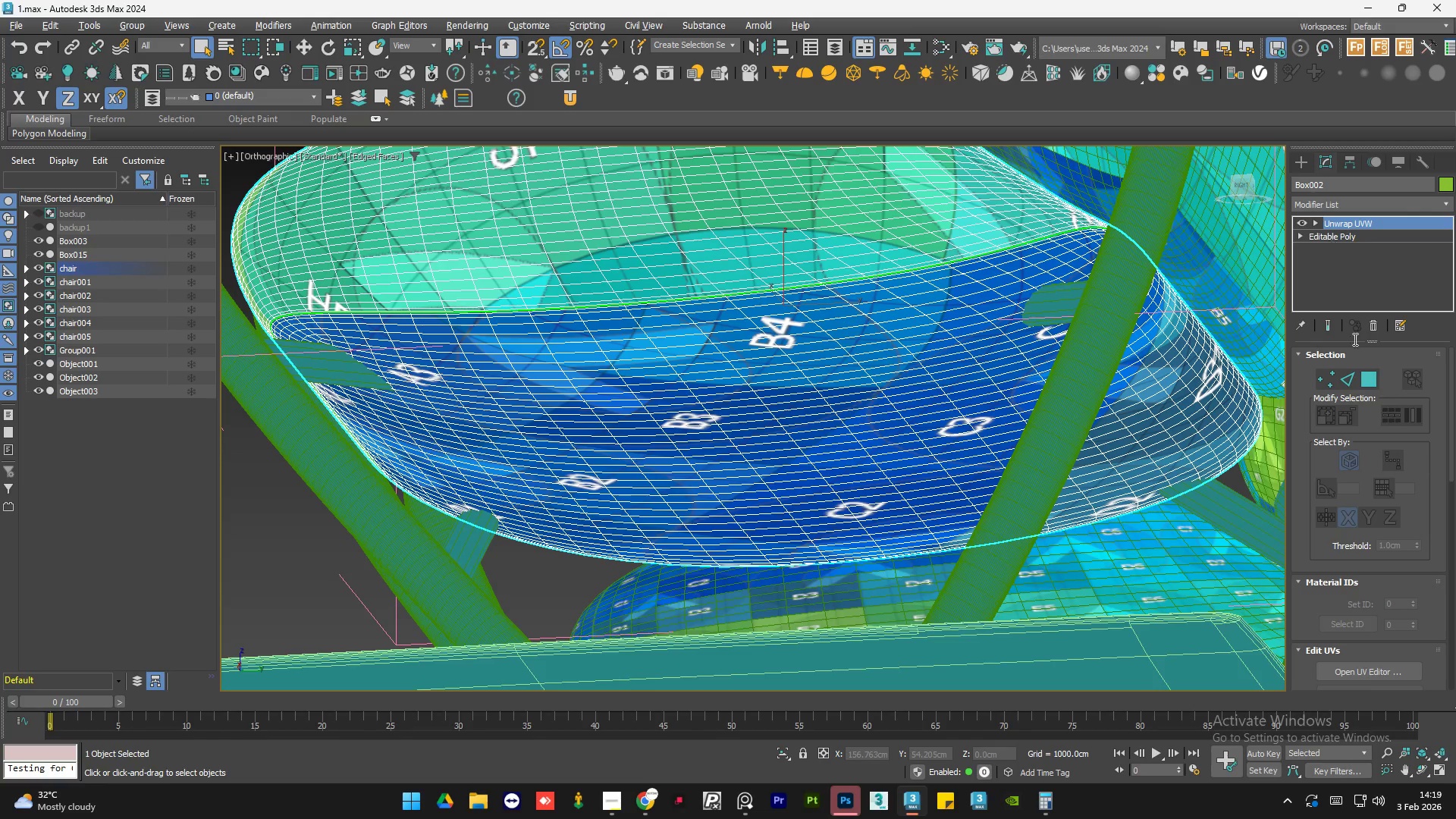 
left_click([1366, 384])
 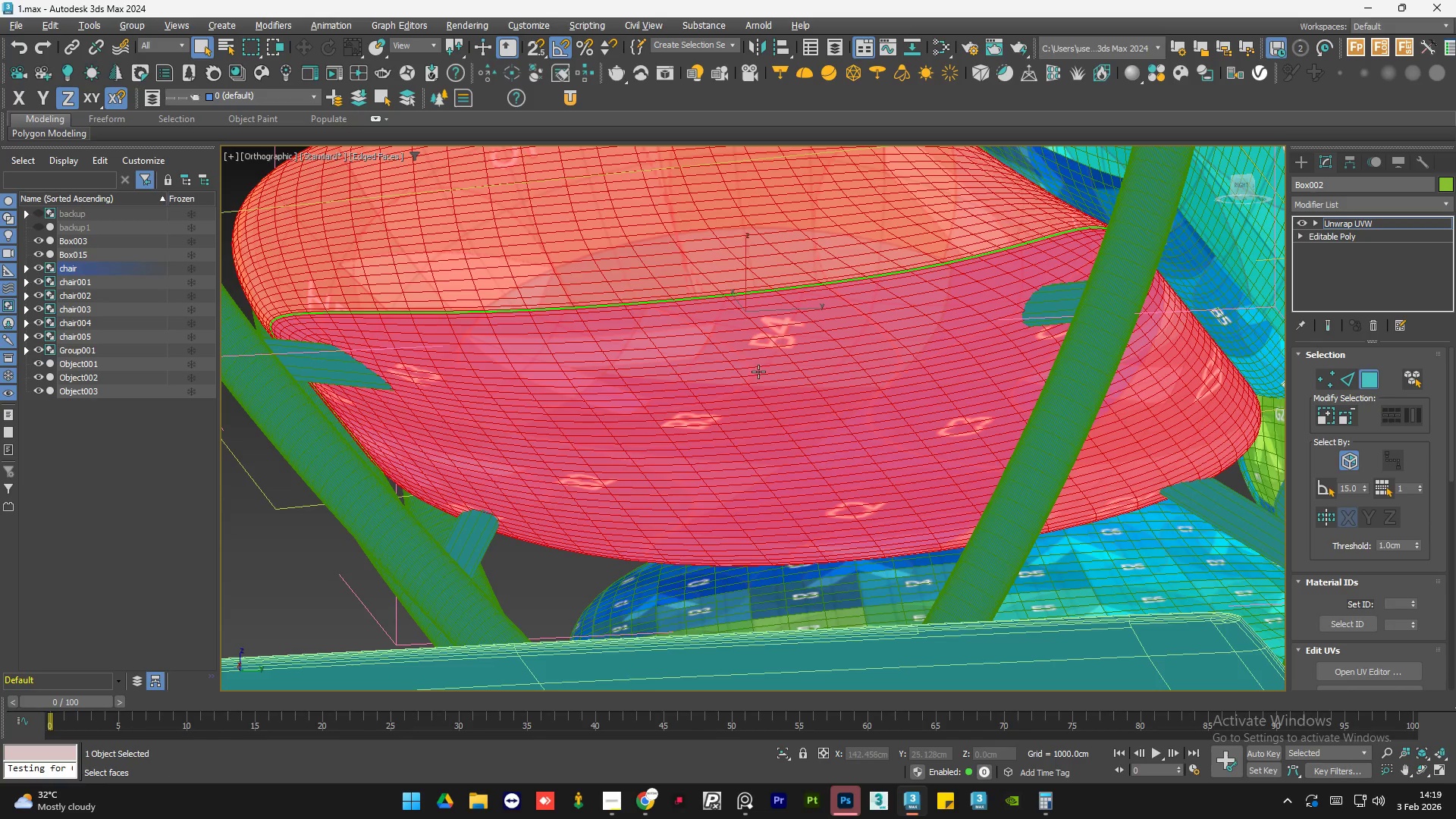 
double_click([758, 372])
 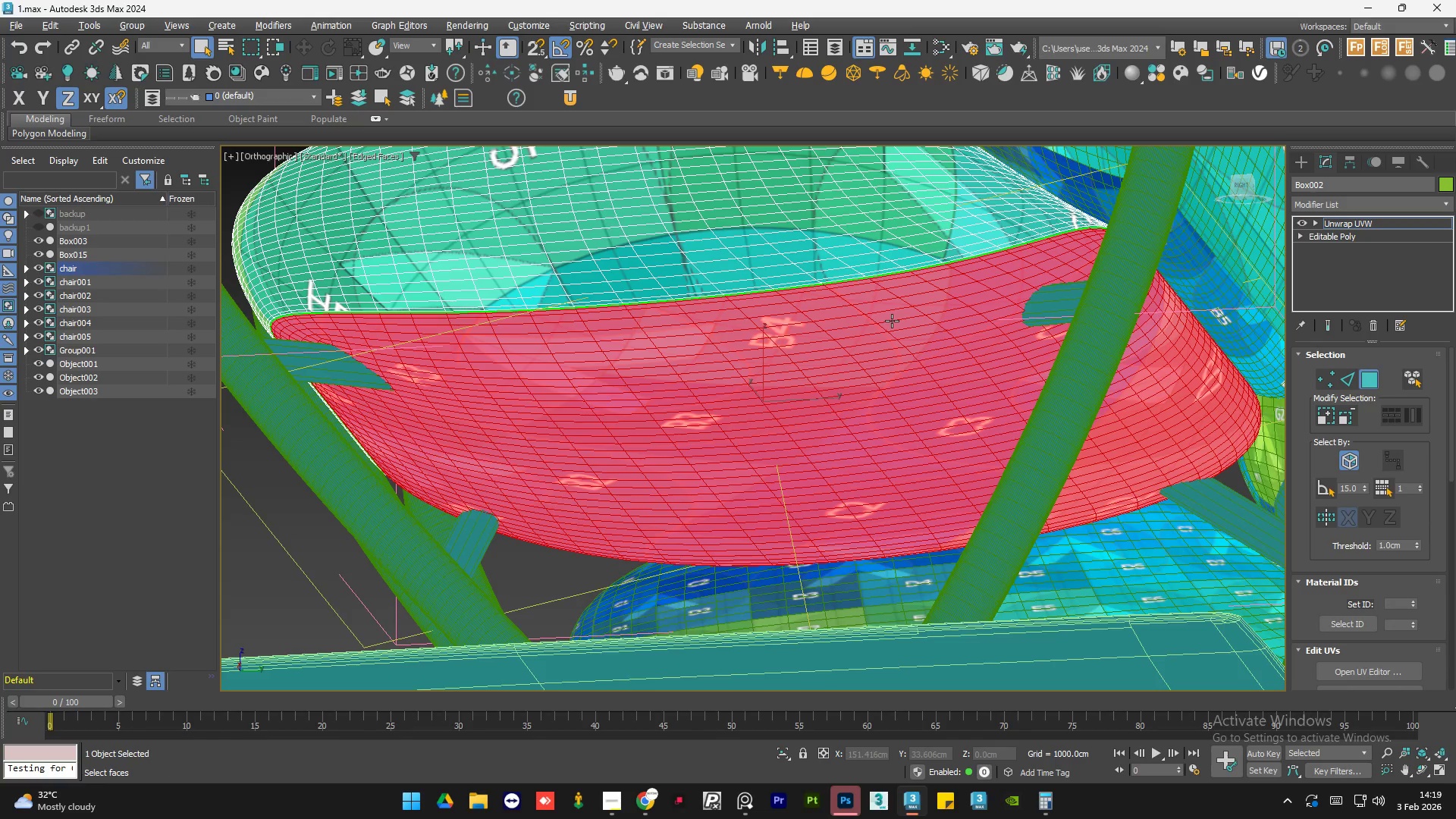 
hold_key(key=AltLeft, duration=1.5)
 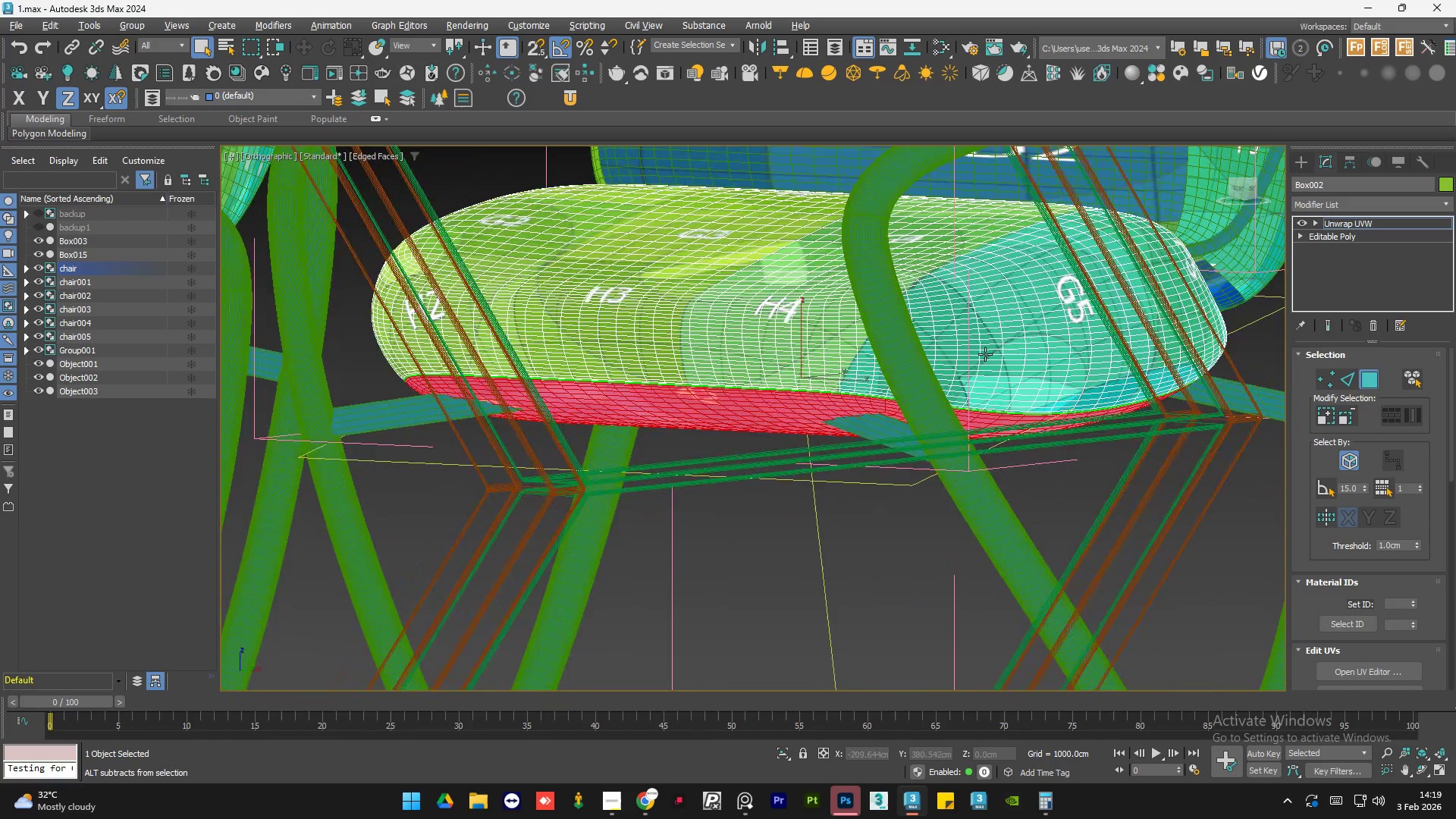 
scroll: coordinate [892, 321], scroll_direction: down, amount: 1.0
 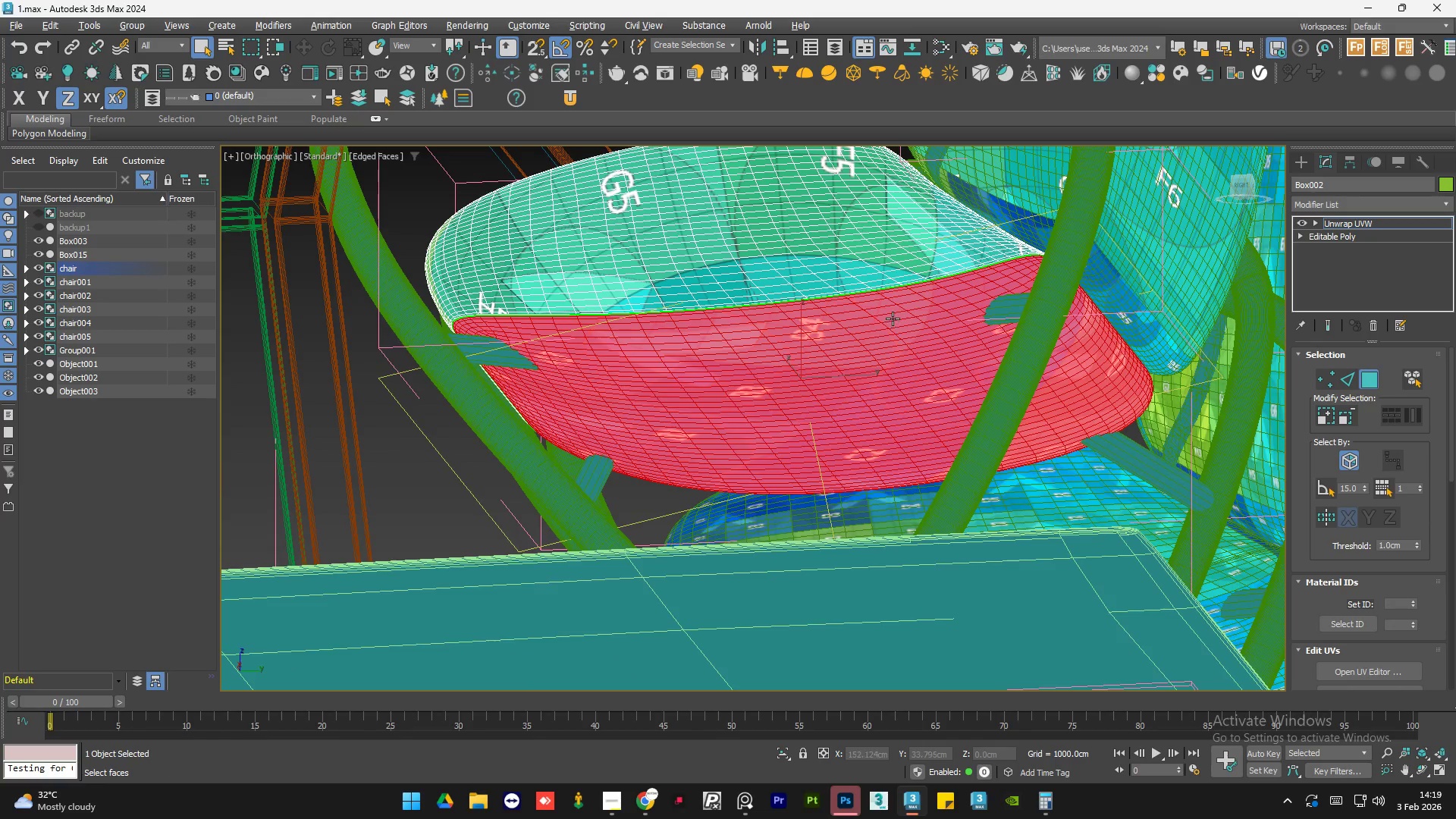 
hold_key(key=AltLeft, duration=1.52)
 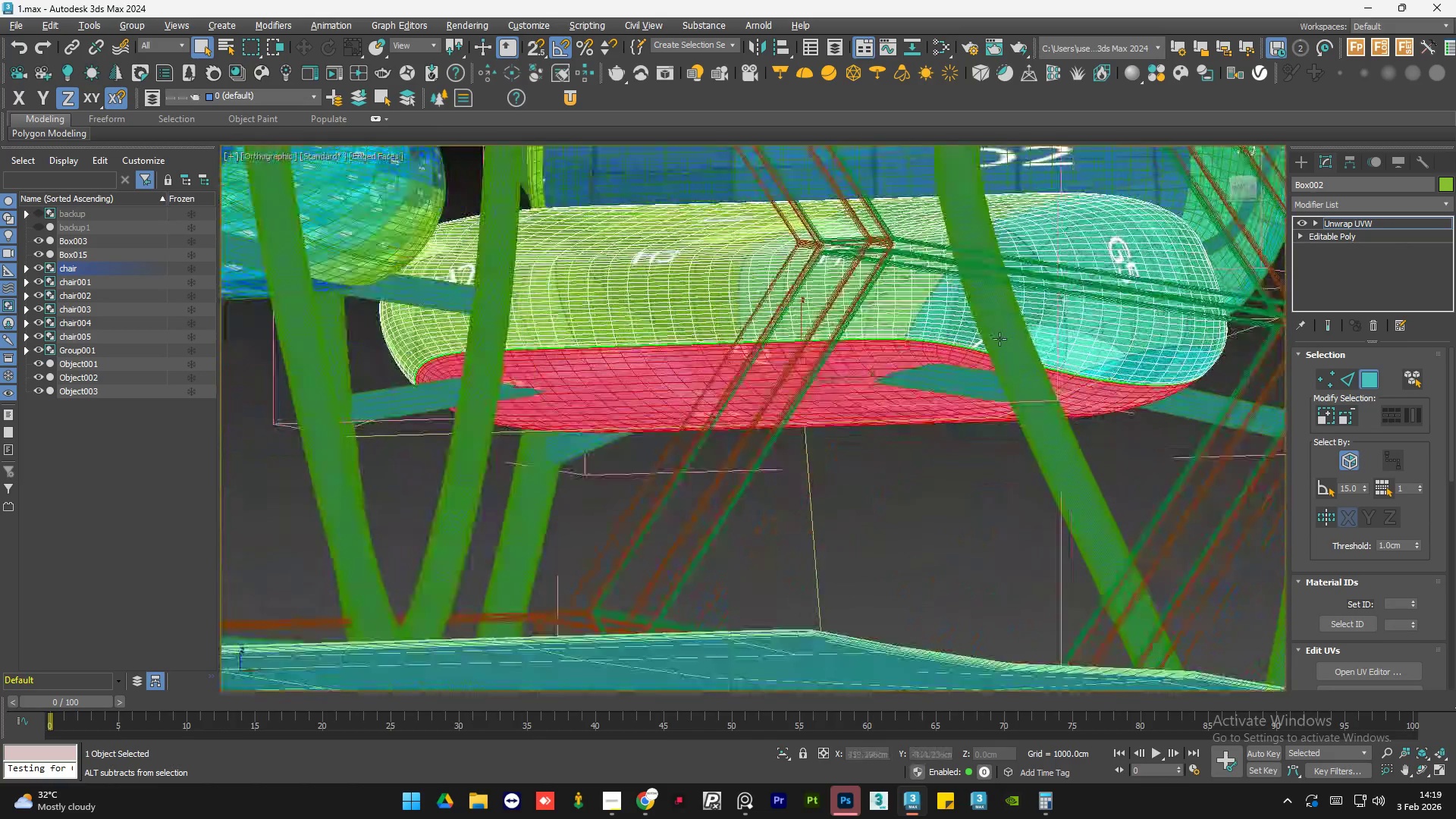 
hold_key(key=AltLeft, duration=1.08)
 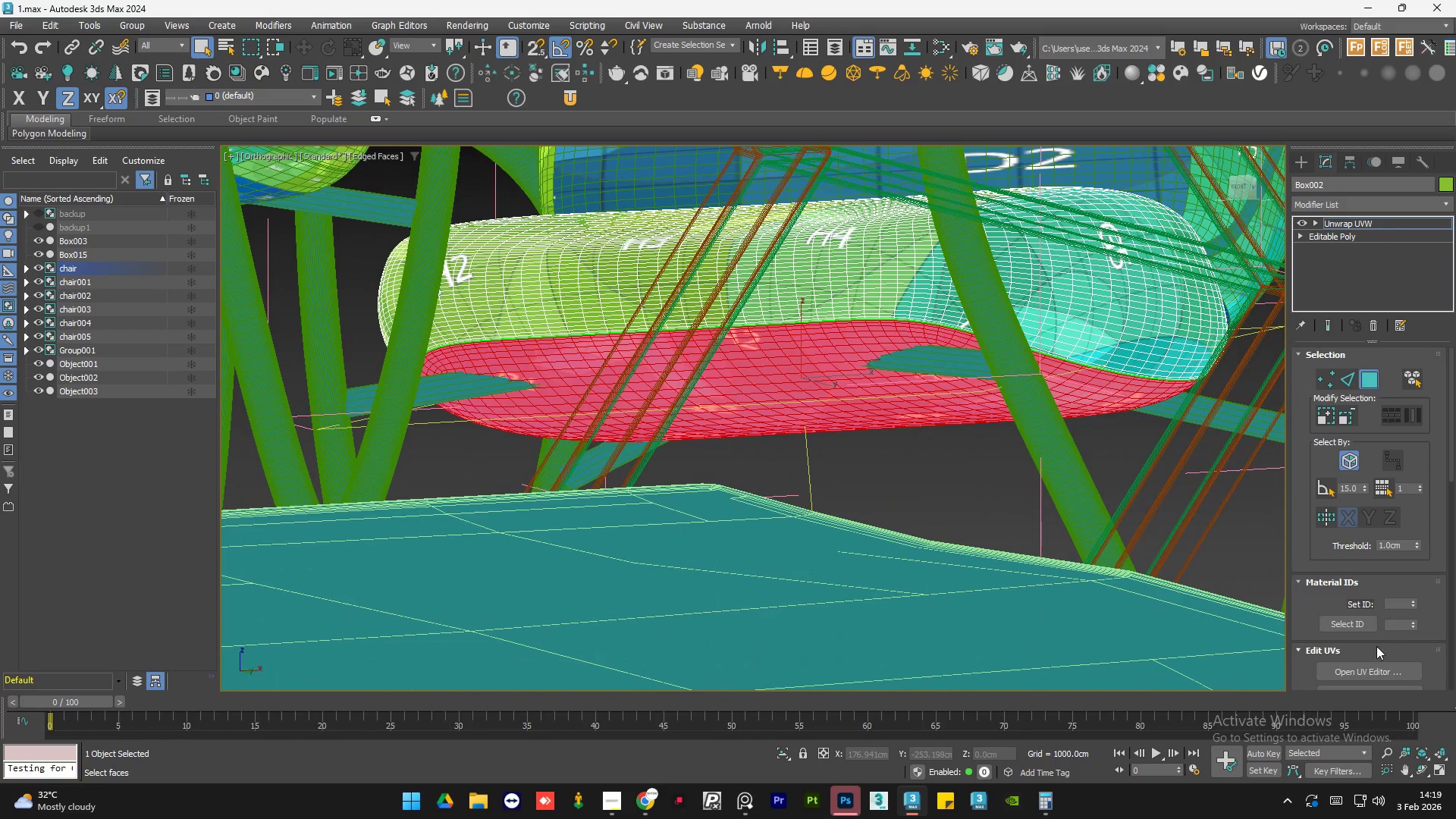 
left_click([1372, 667])
 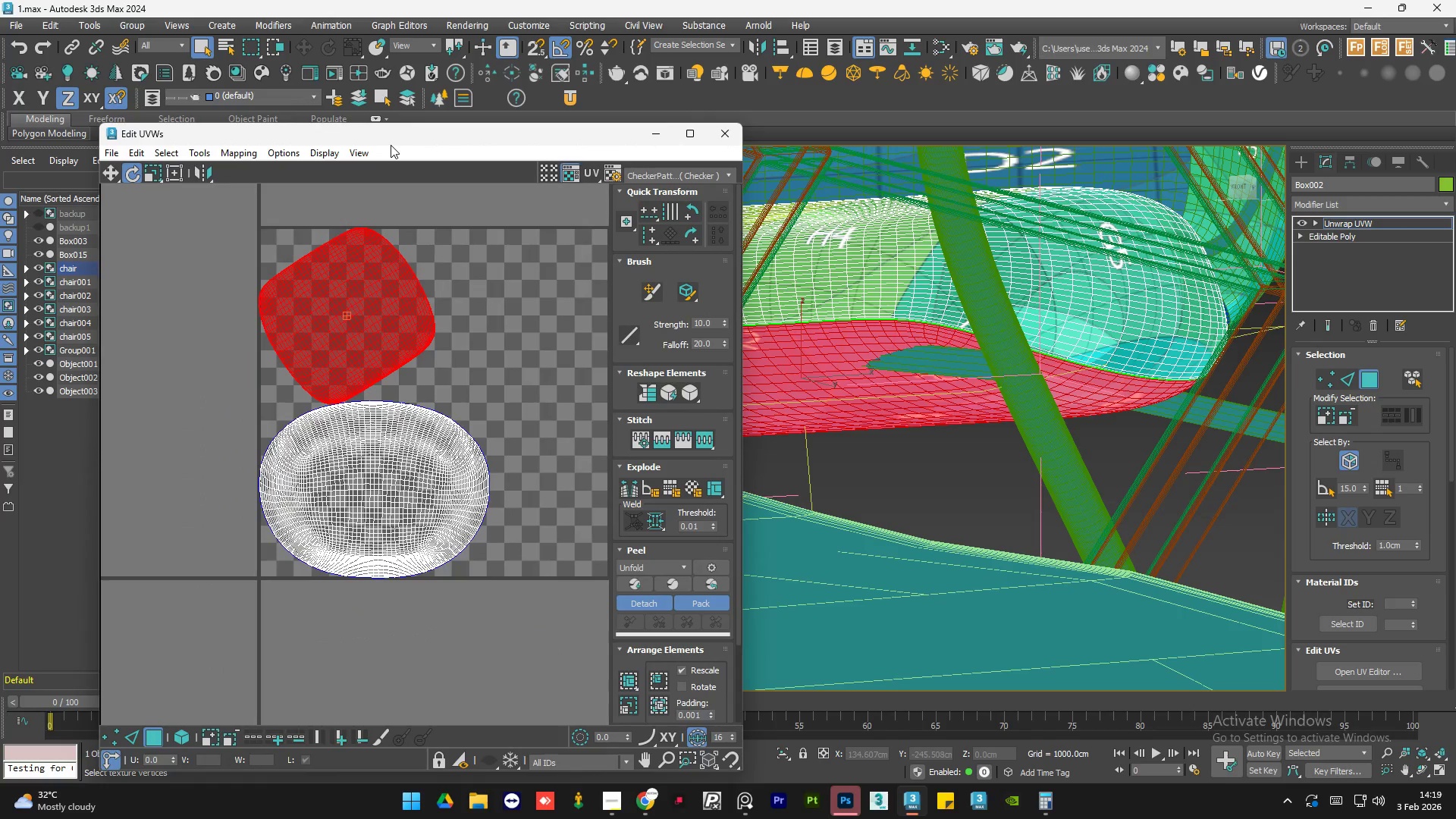 
left_click_drag(start_coordinate=[410, 142], to_coordinate=[356, 140])
 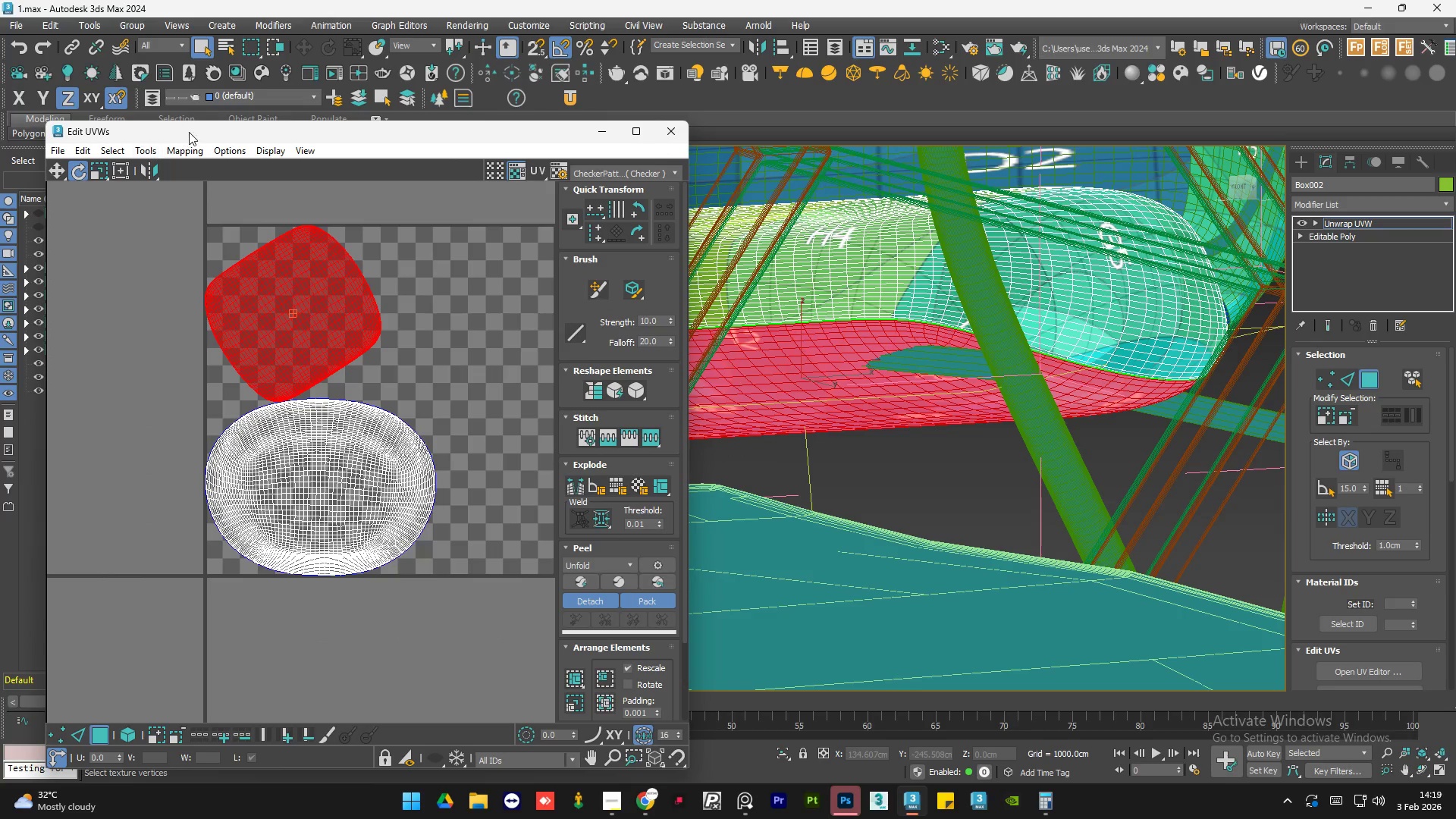 
left_click([189, 132])
 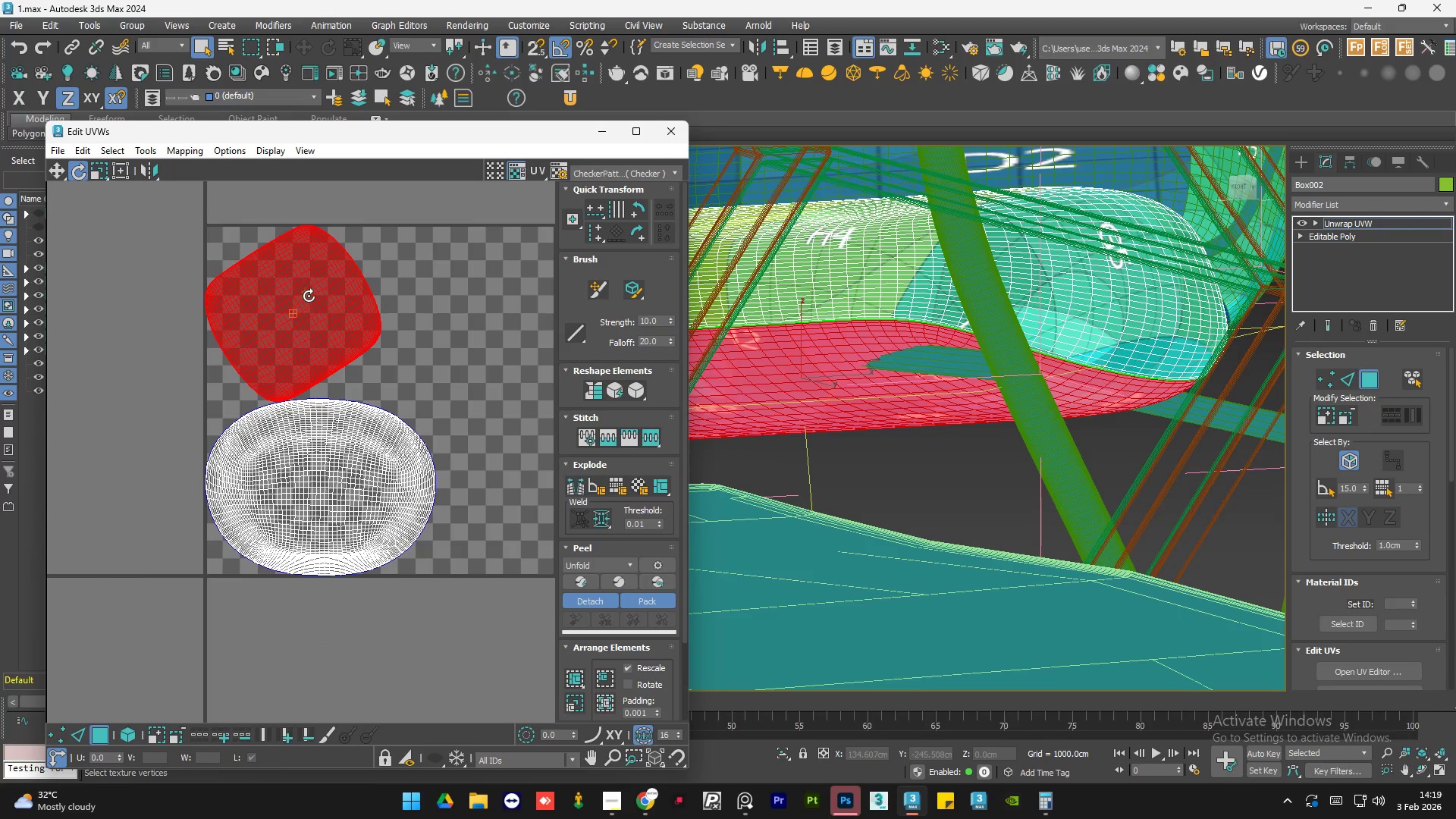 
left_click_drag(start_coordinate=[309, 290], to_coordinate=[328, 295])
 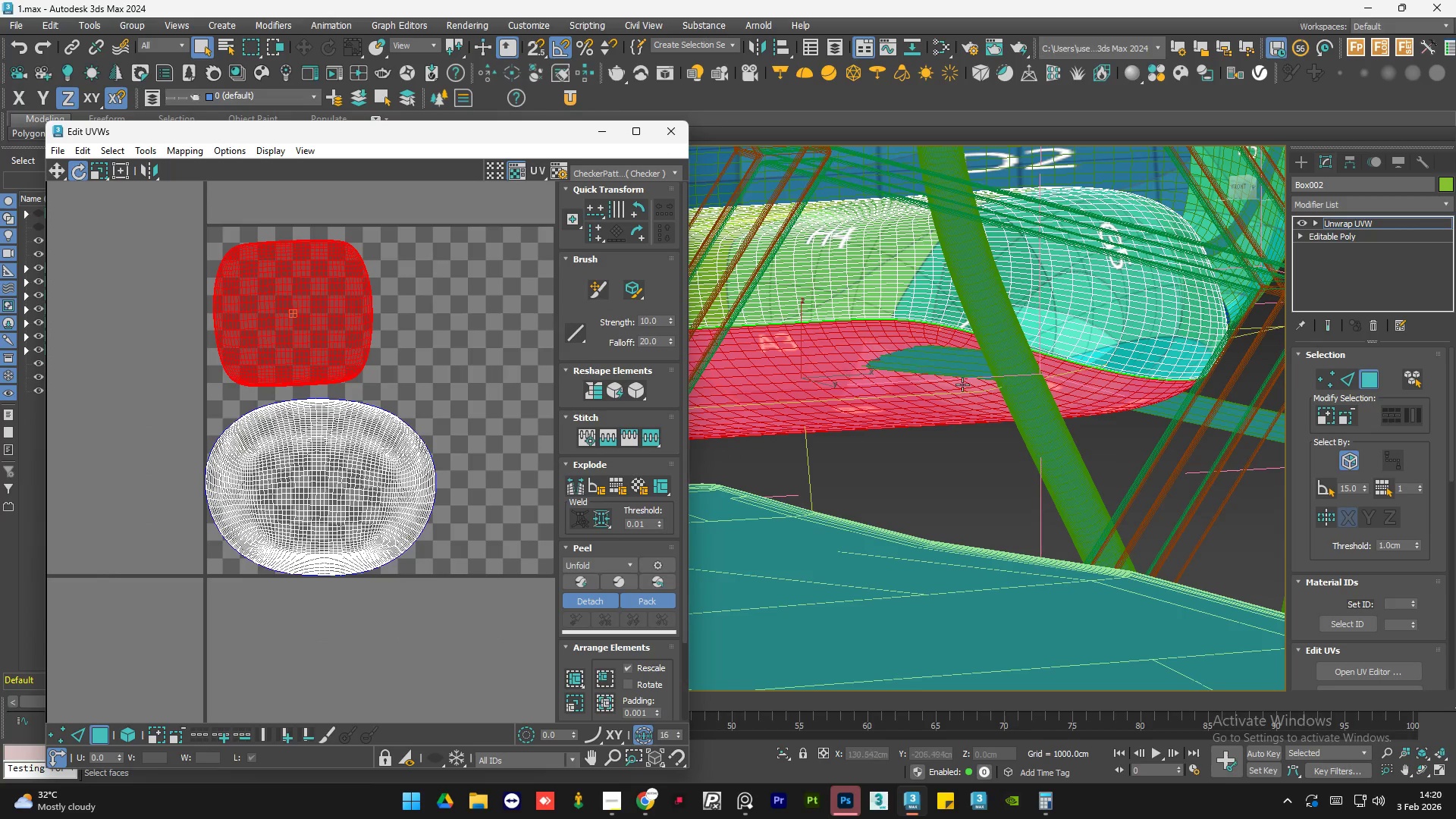 
hold_key(key=AltLeft, duration=1.5)
 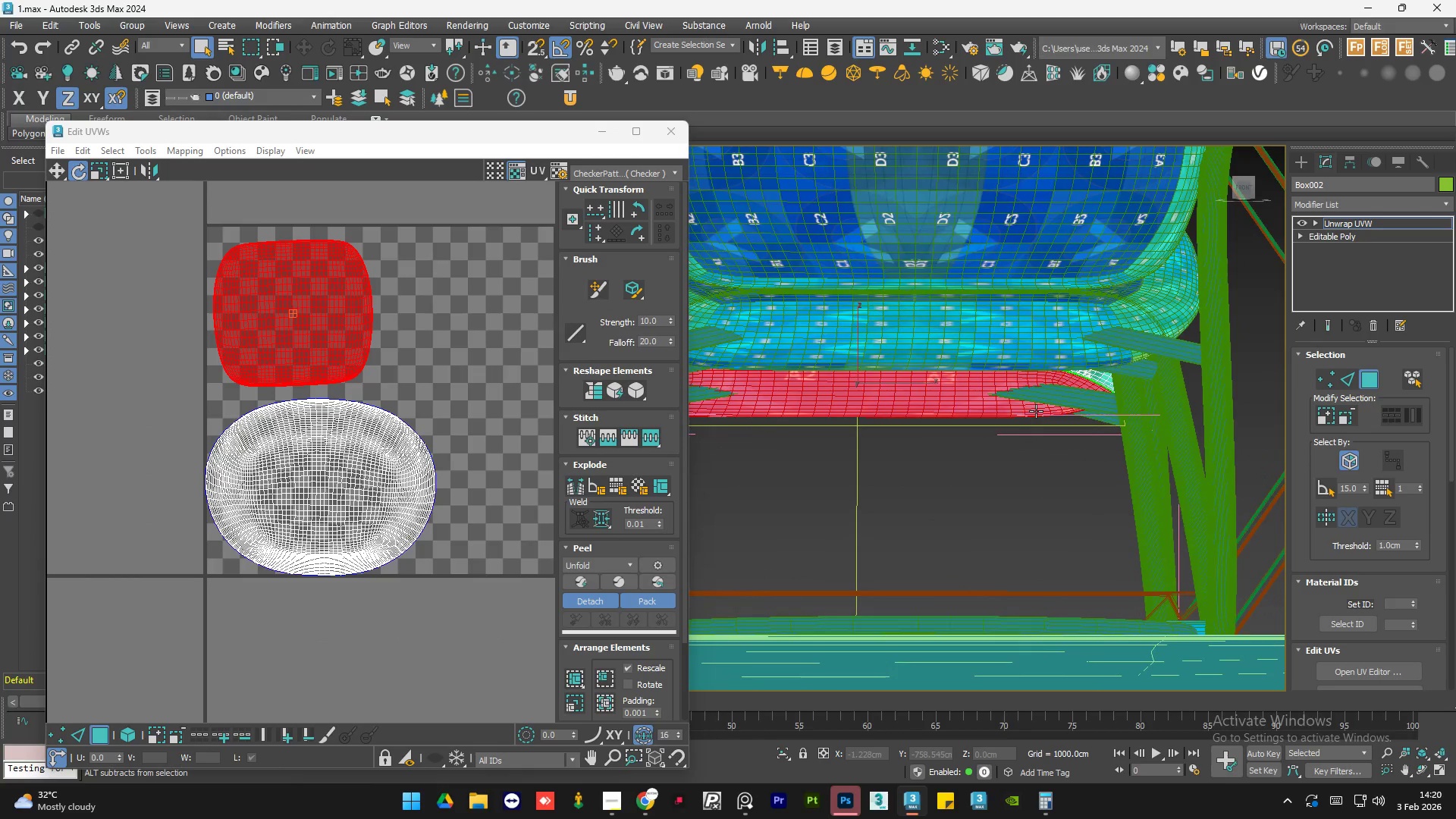 
scroll: coordinate [995, 395], scroll_direction: down, amount: 1.0
 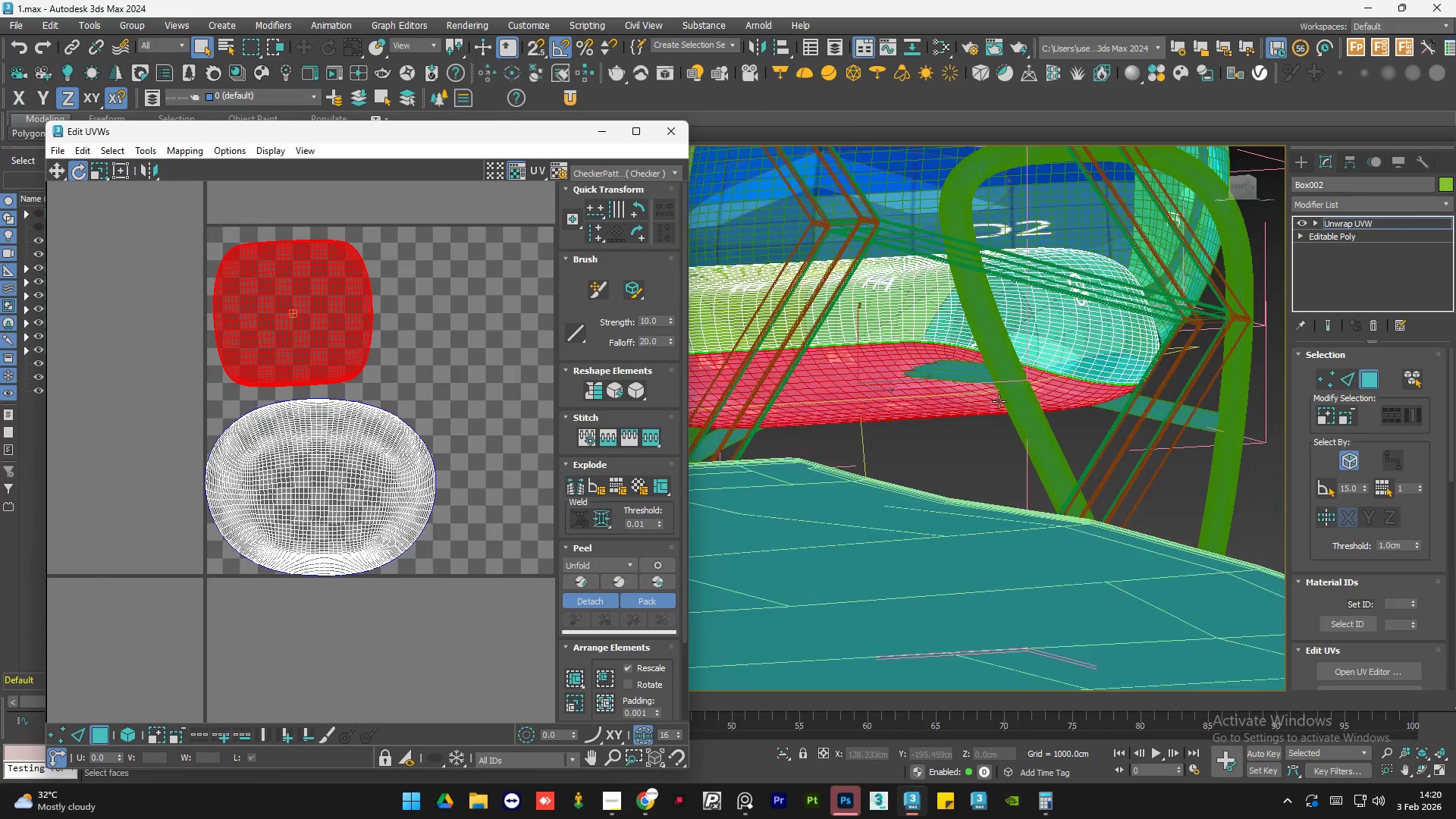 
hold_key(key=AltLeft, duration=1.52)
 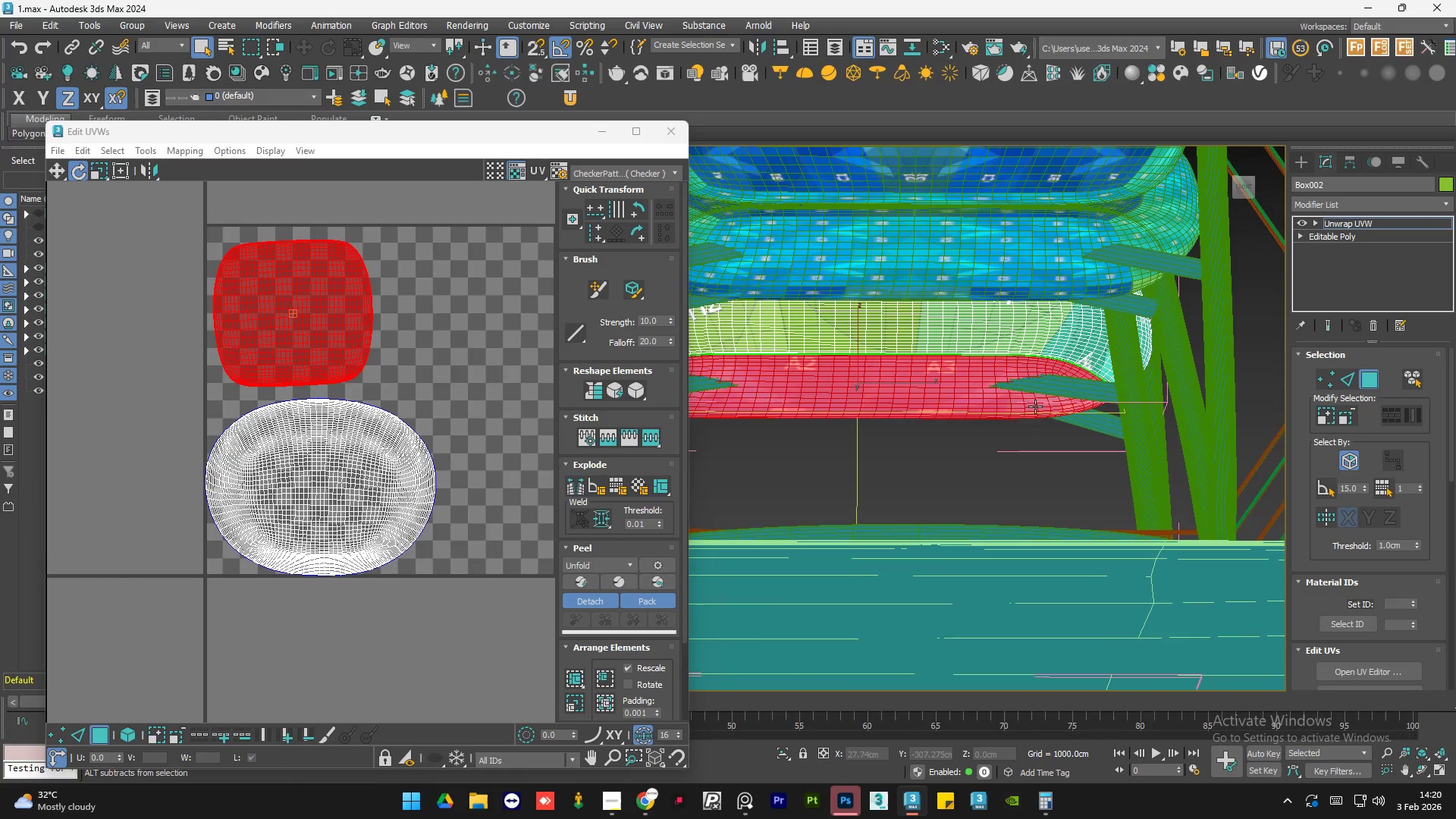 
key(Alt+AltLeft)
 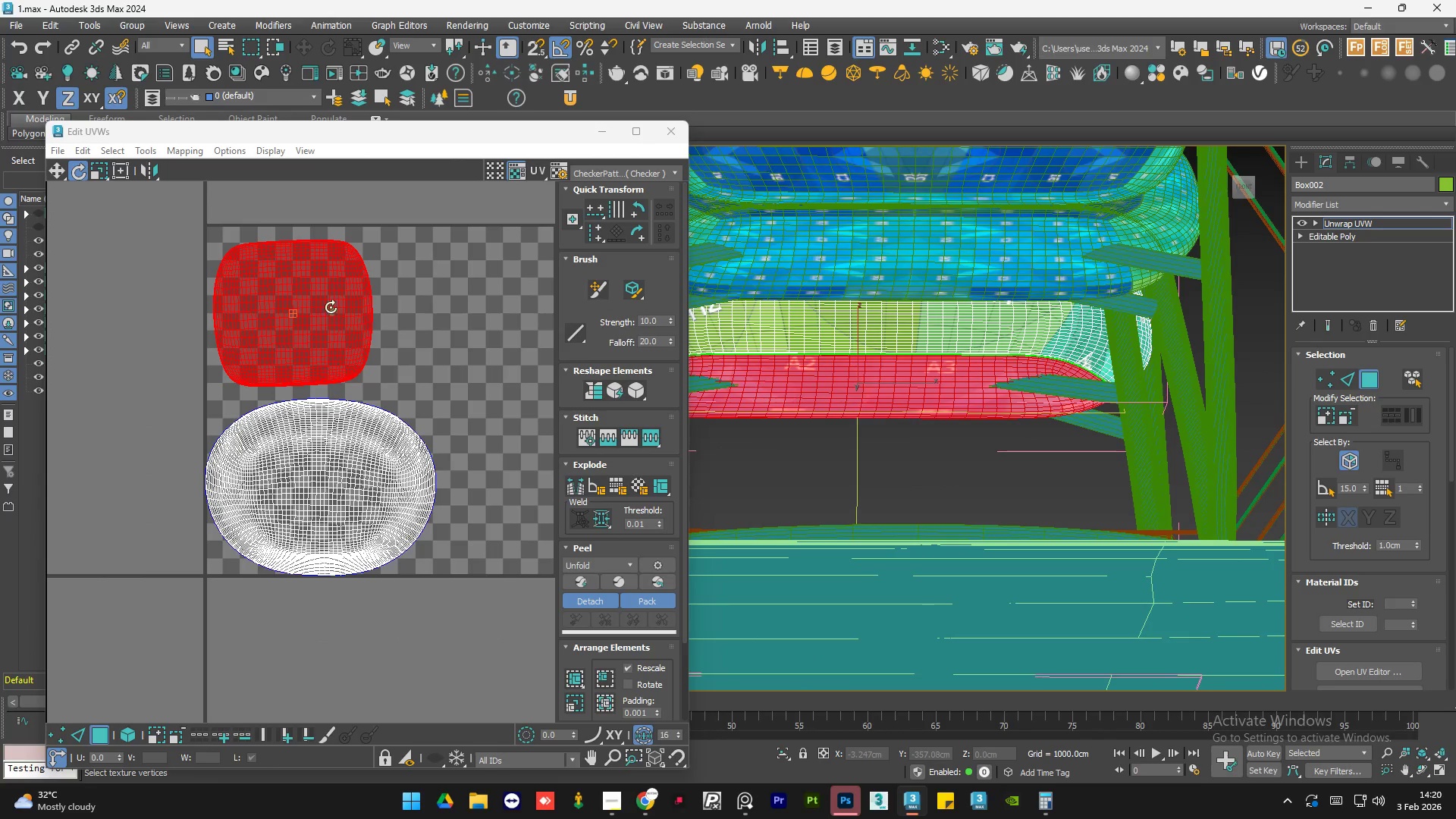 
left_click_drag(start_coordinate=[331, 303], to_coordinate=[337, 303])
 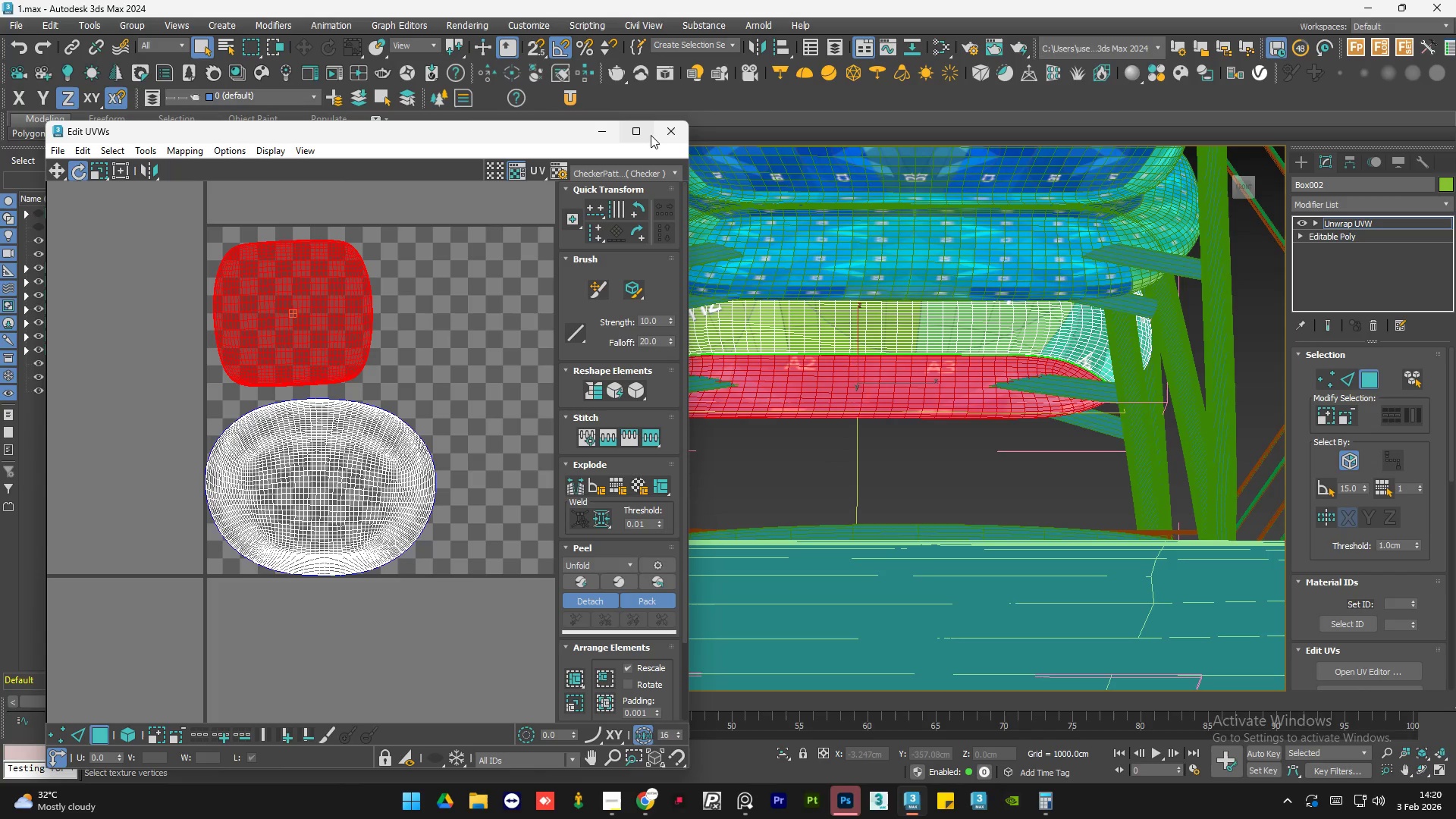 
left_click([666, 135])
 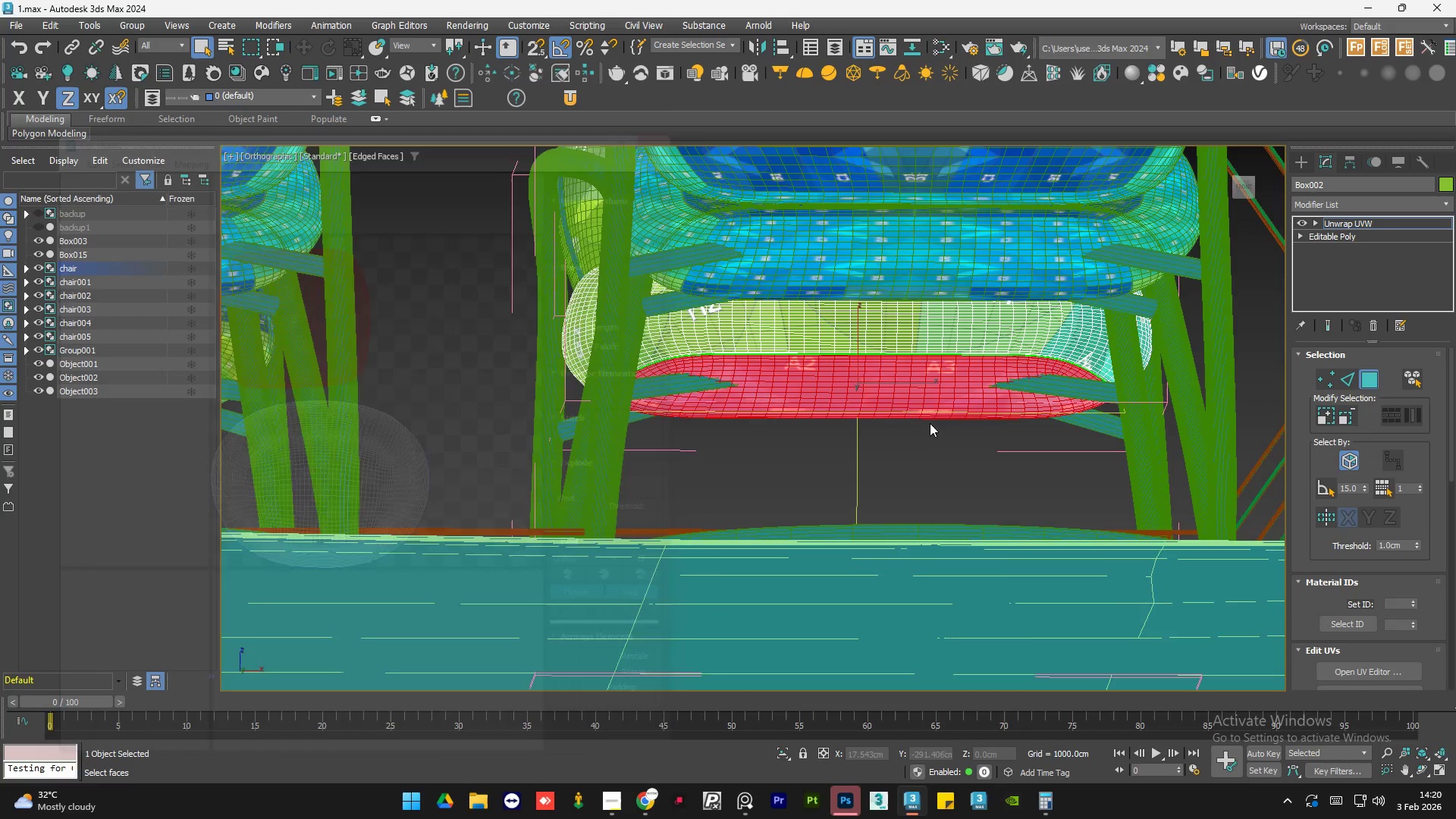 
hold_key(key=AltLeft, duration=0.89)
scroll: coordinate [924, 472], scroll_direction: down, amount: 3.0
 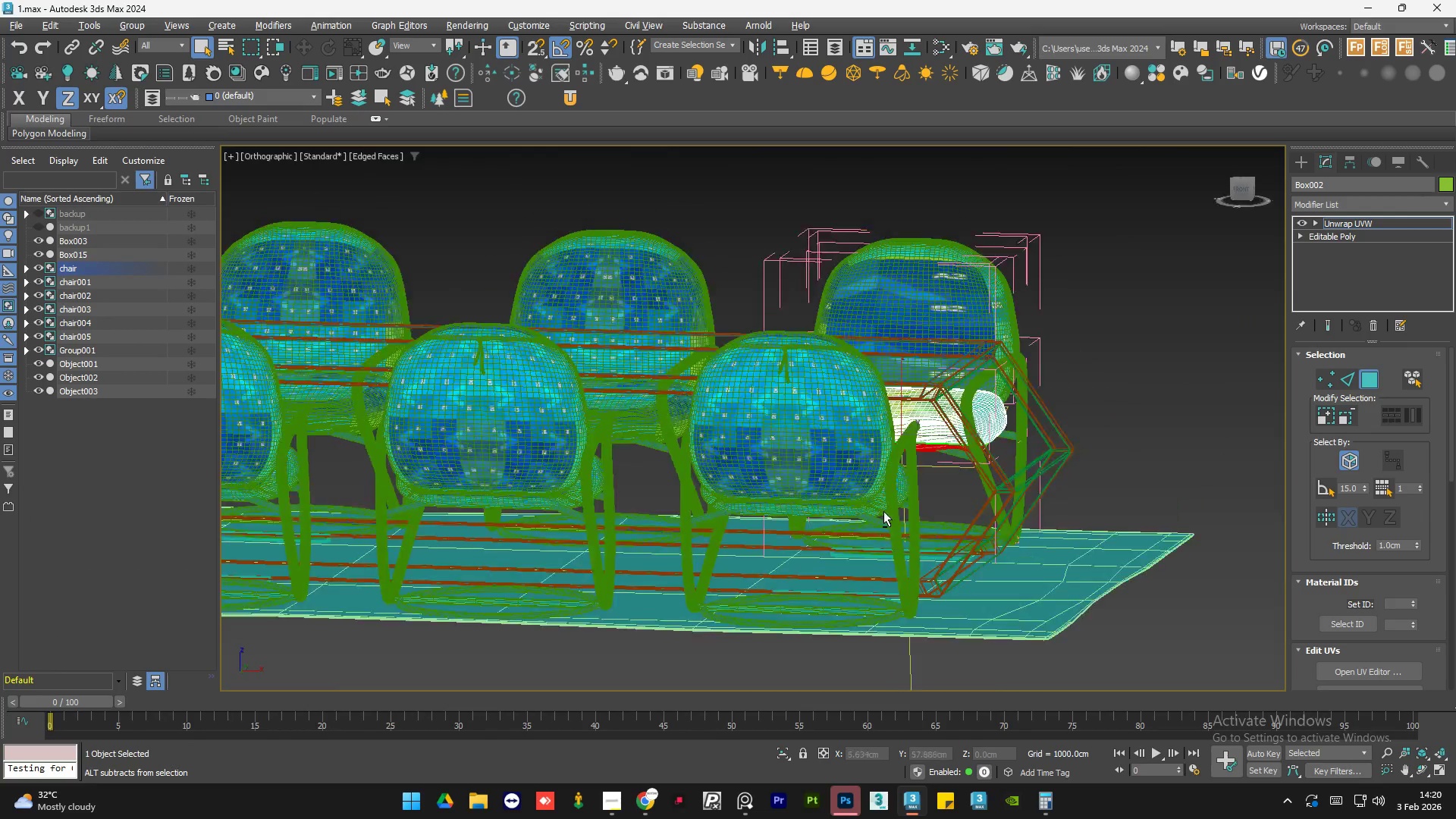 
scroll: coordinate [856, 536], scroll_direction: up, amount: 1.0
 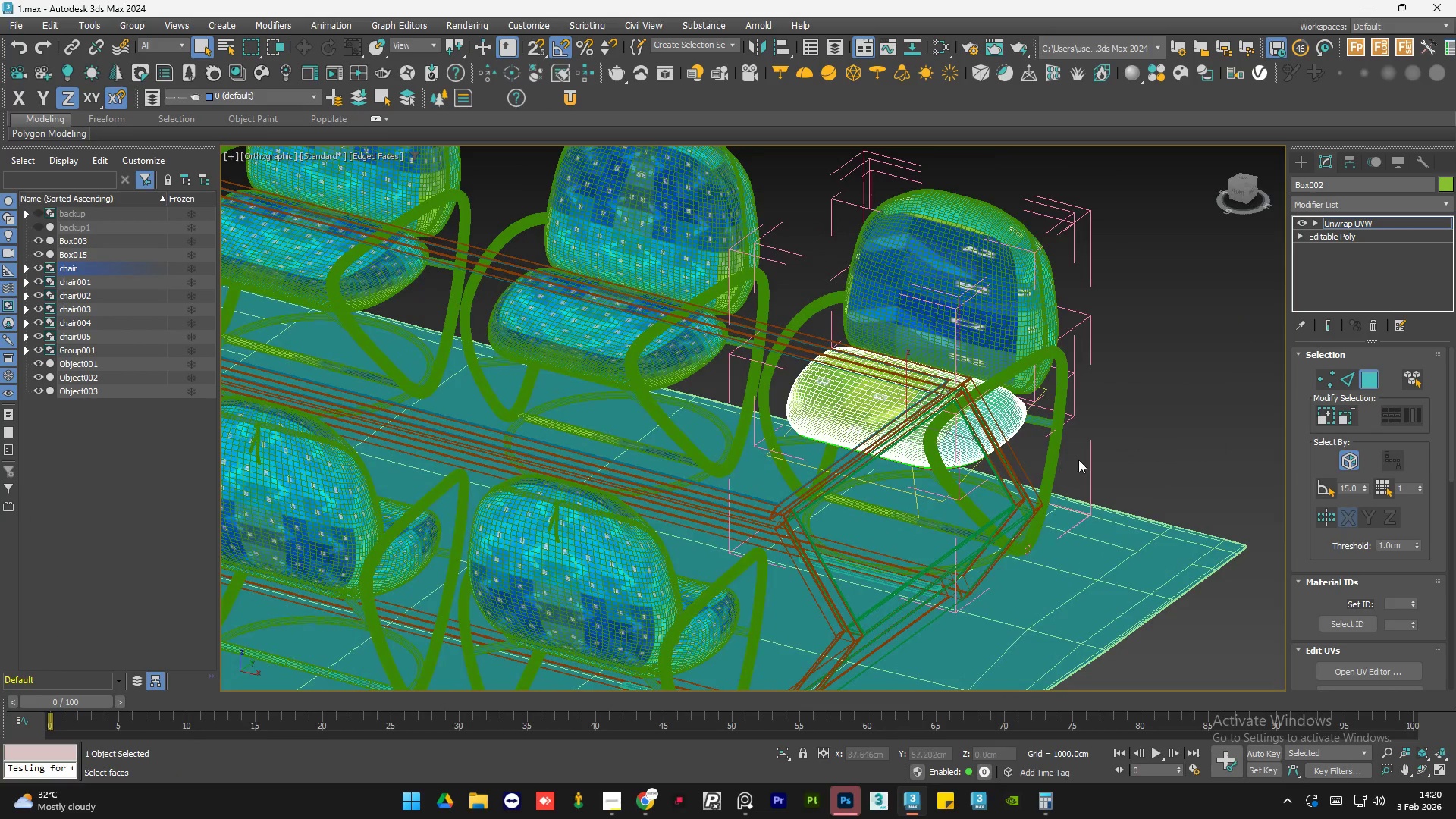 
key(Control+S)
 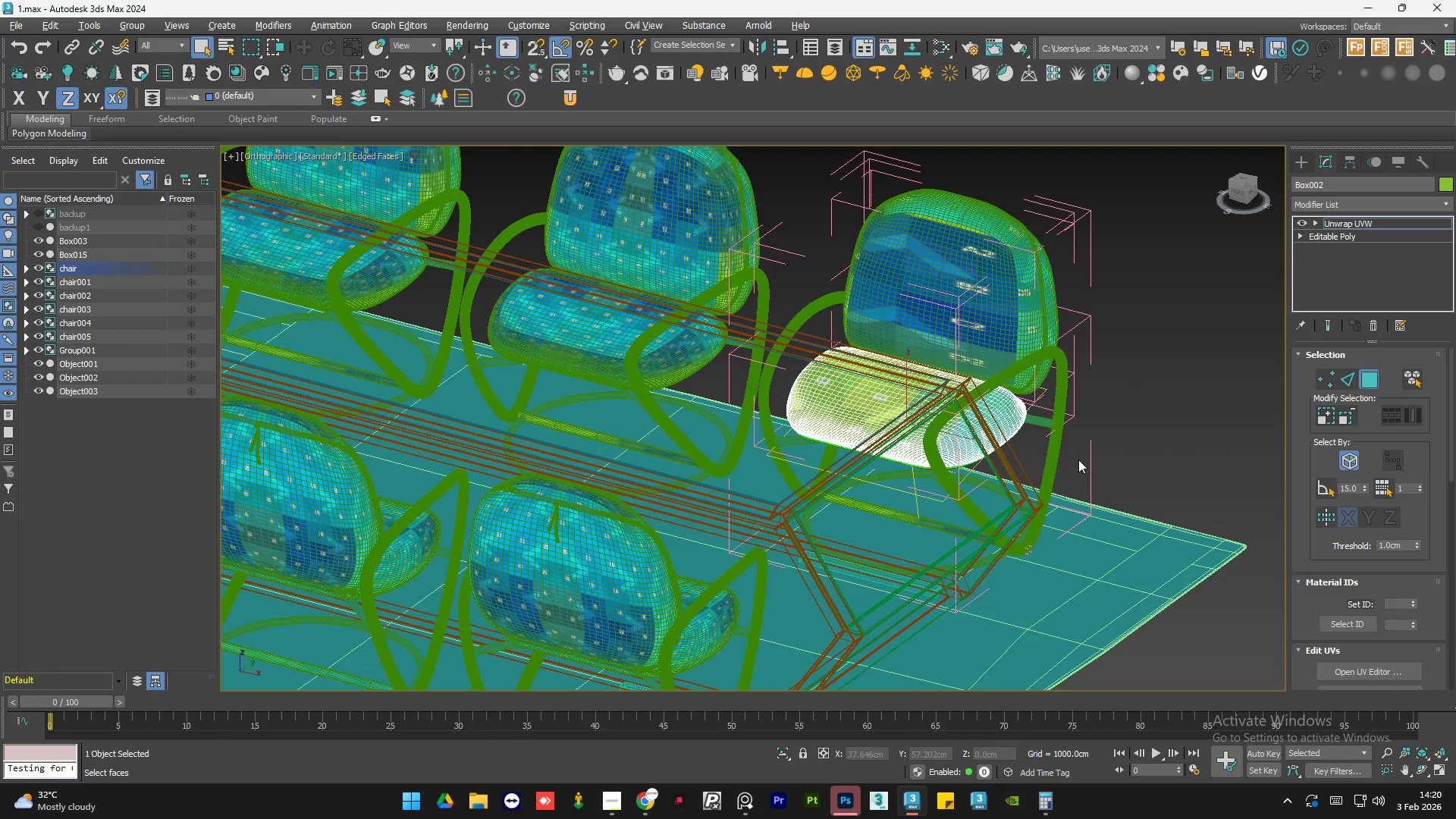 
wait(10.3)
 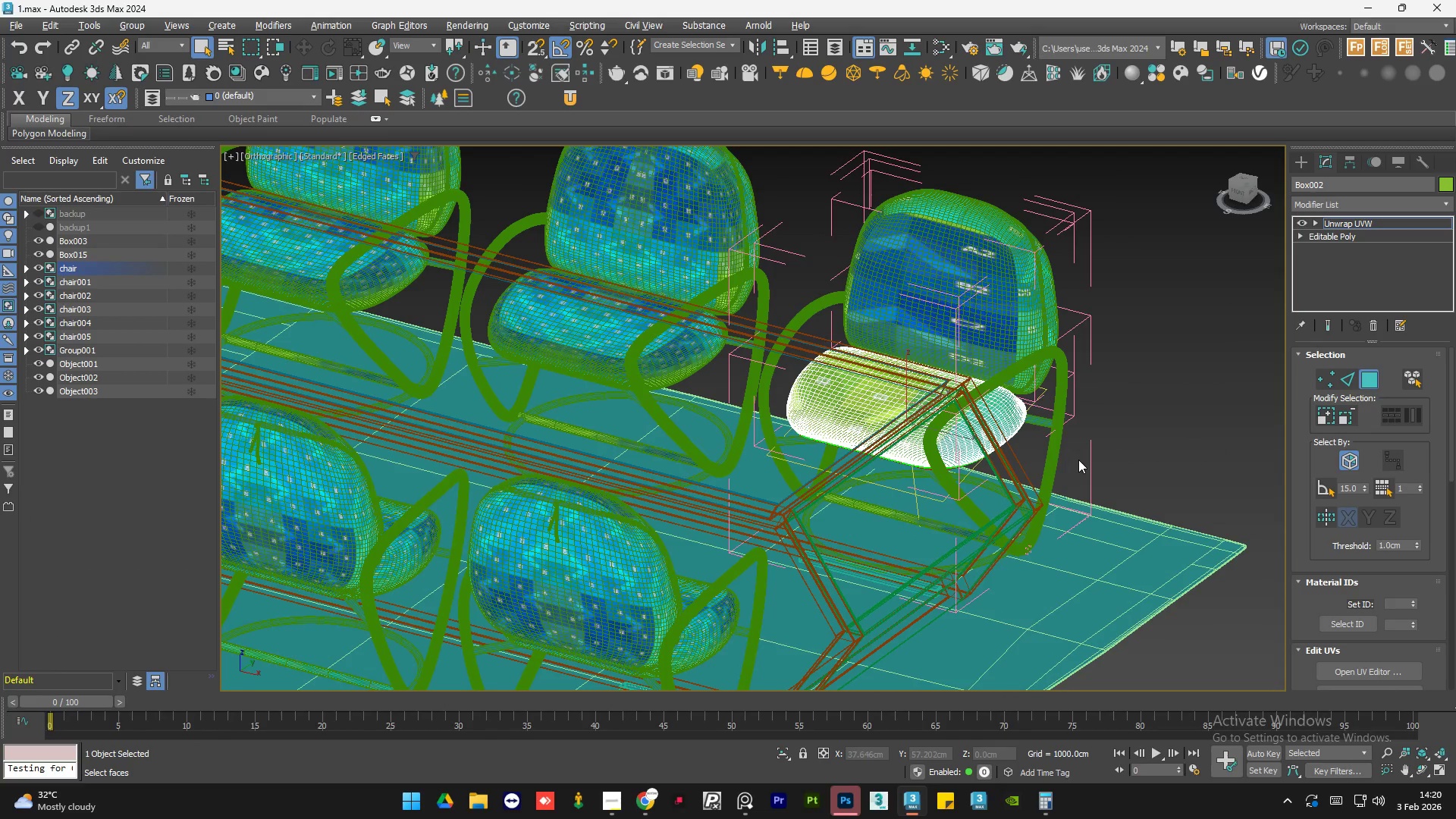 
scroll: coordinate [773, 481], scroll_direction: up, amount: 2.0
 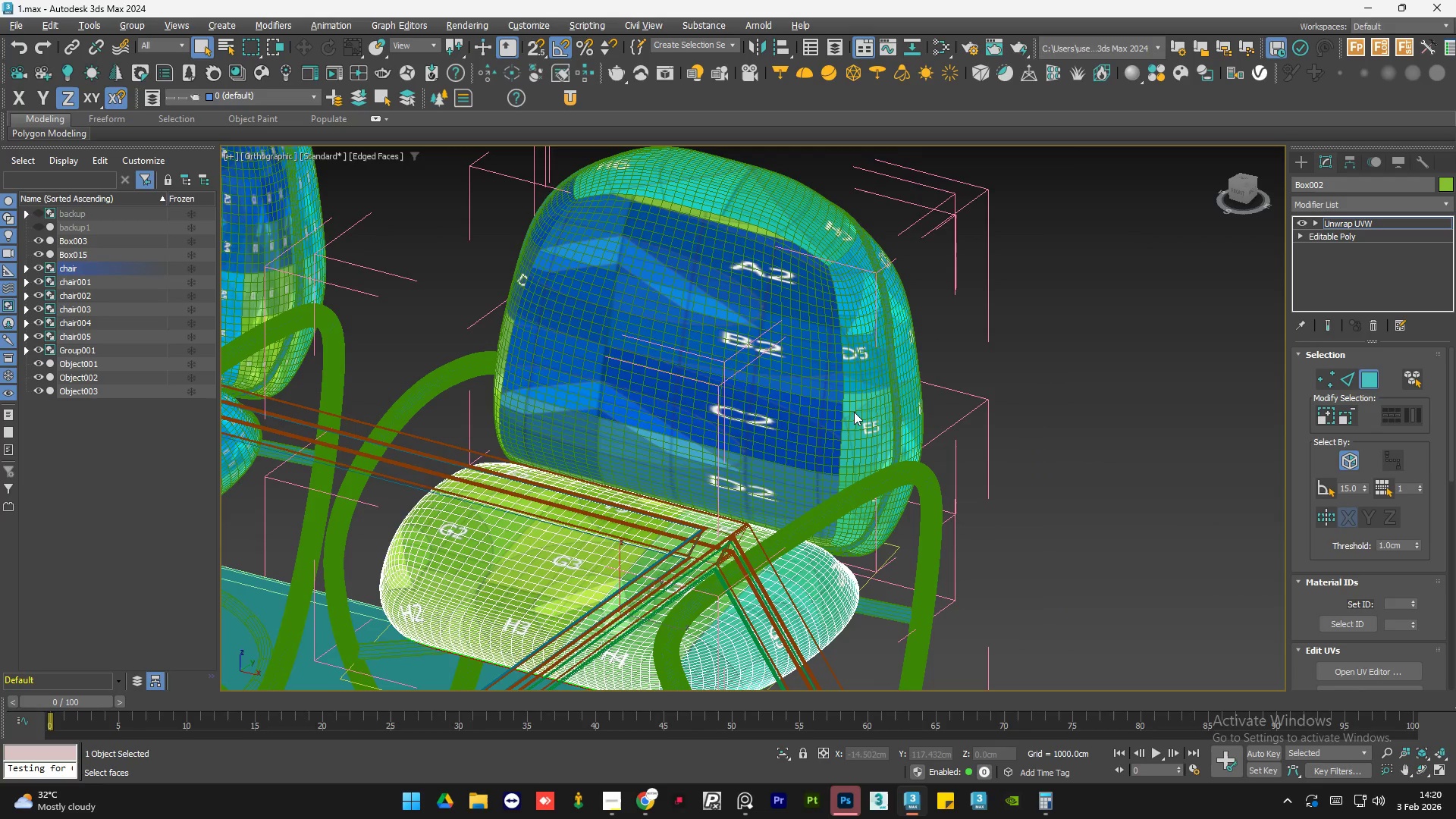 
hold_key(key=AltLeft, duration=1.53)
 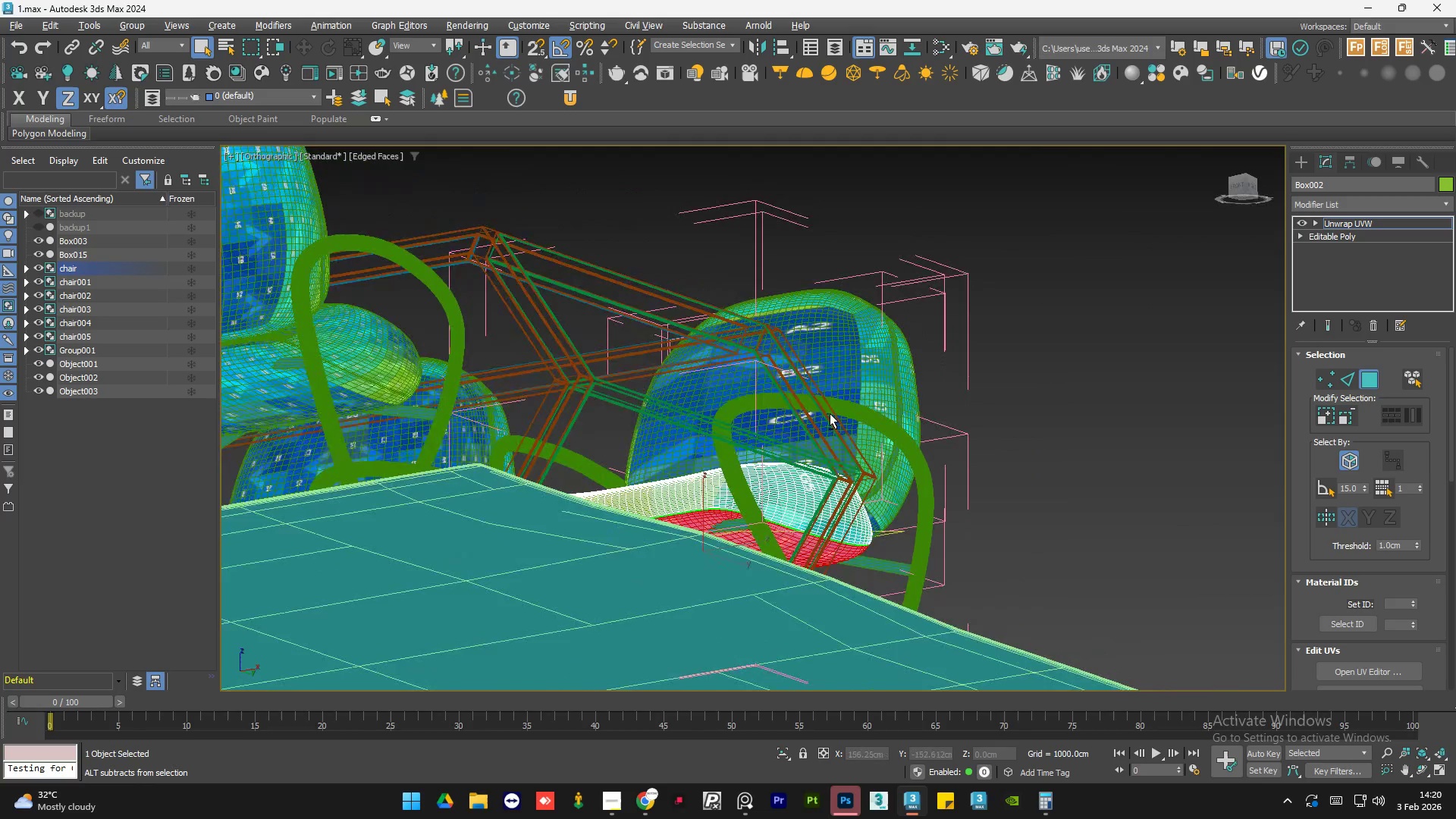 
scroll: coordinate [905, 402], scroll_direction: down, amount: 1.0
 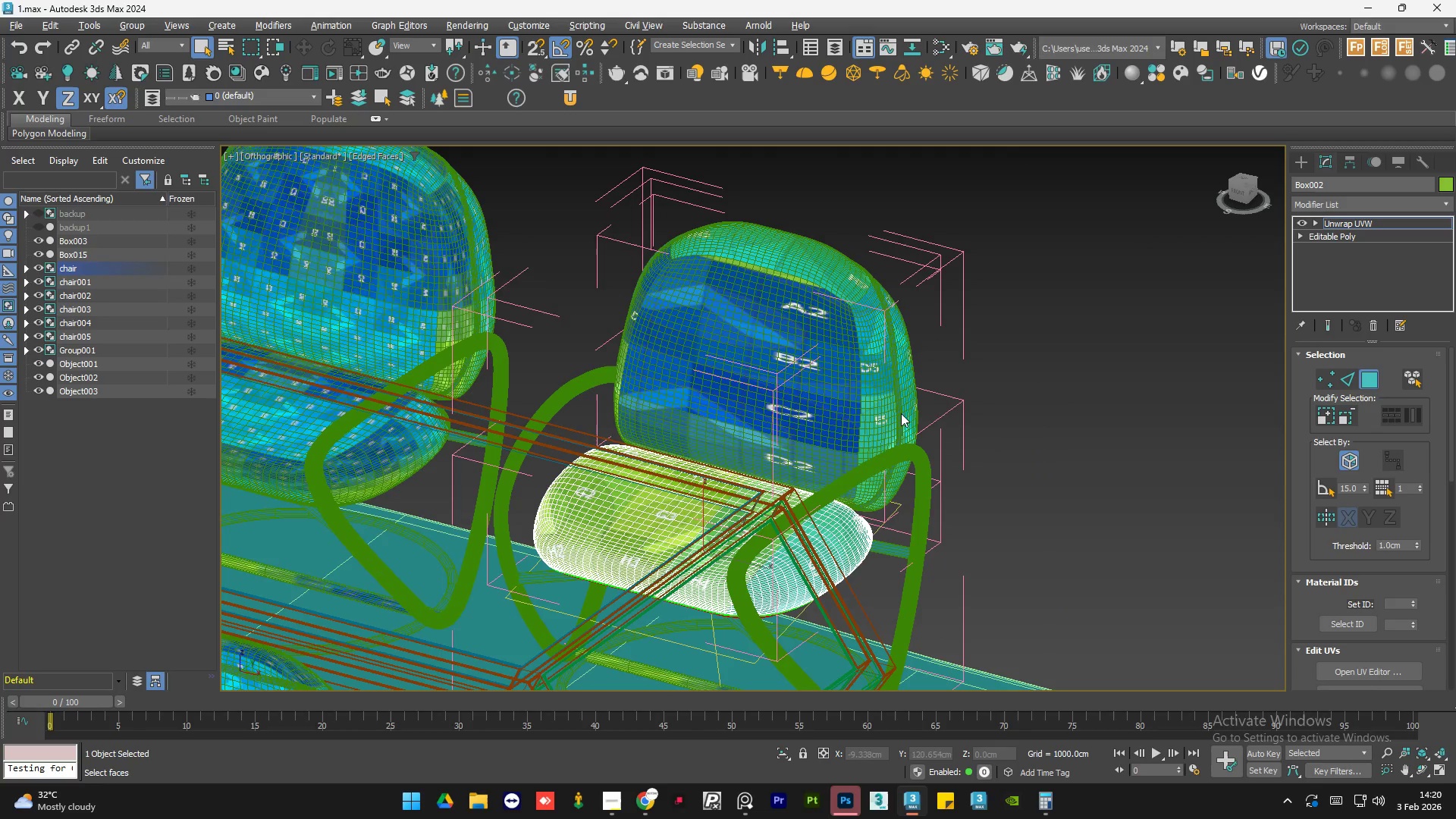 
key(Alt+AltLeft)
 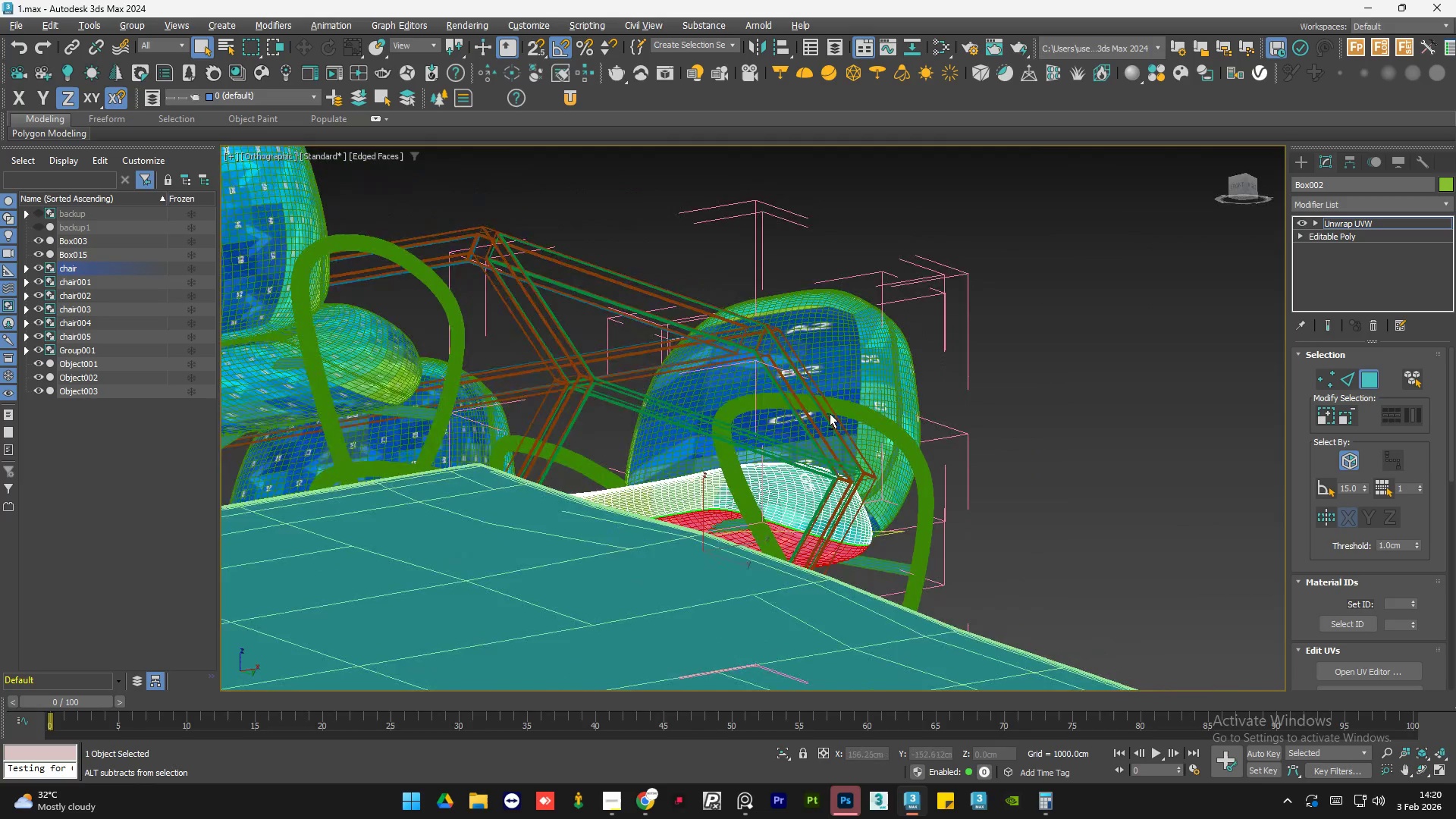 
key(Alt+AltLeft)
 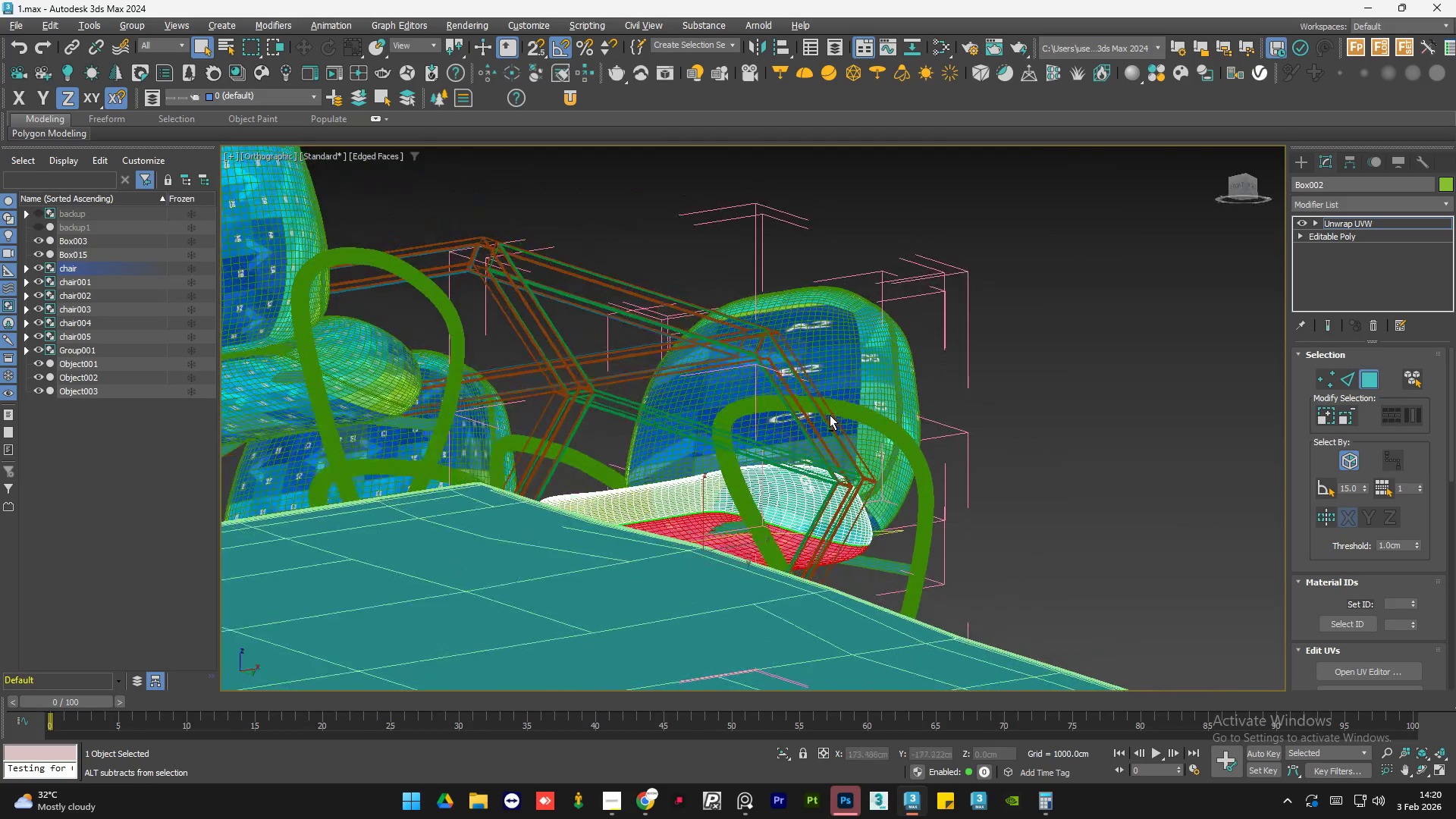 
key(Alt+AltLeft)
 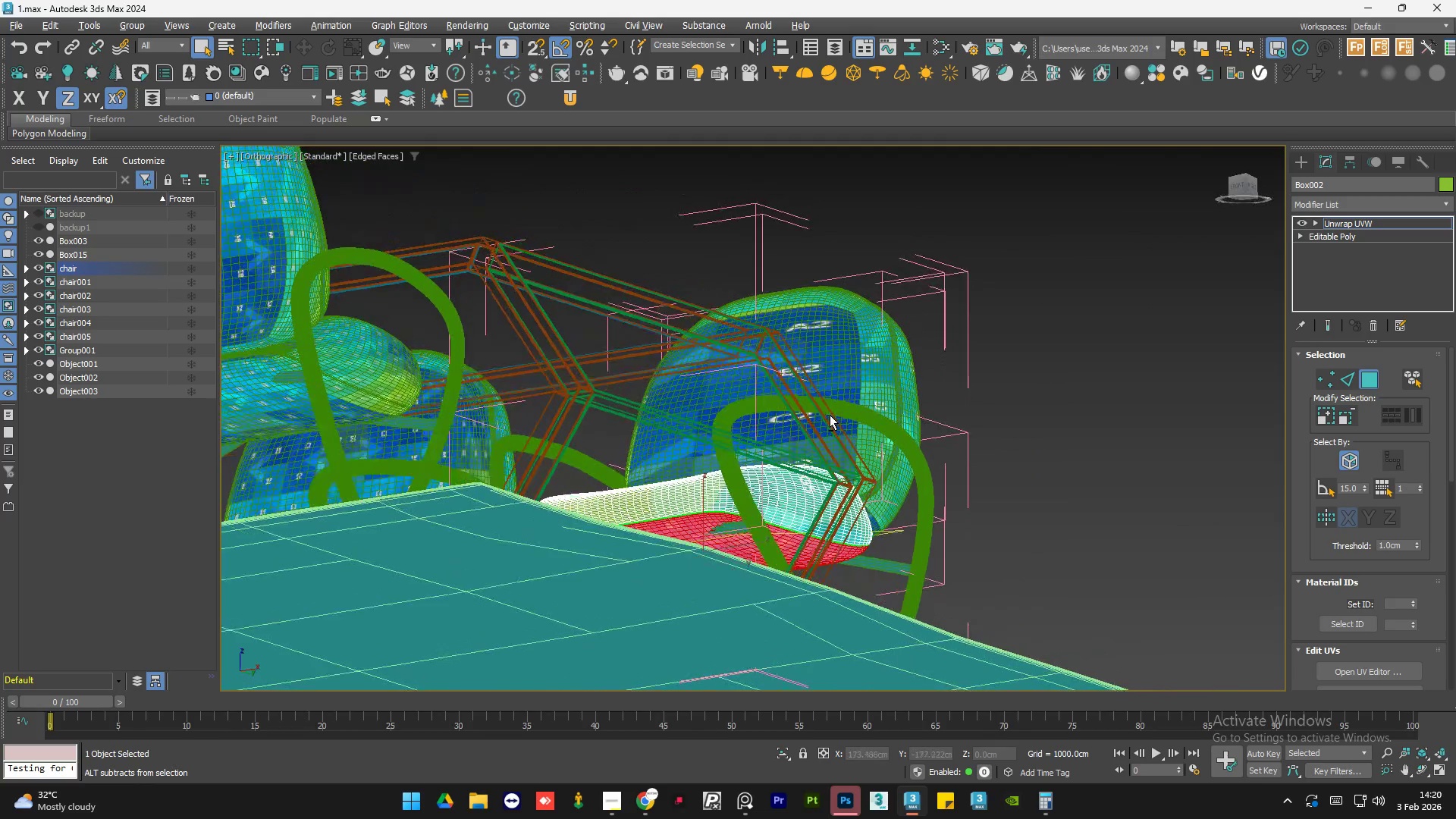 
key(Alt+AltLeft)
 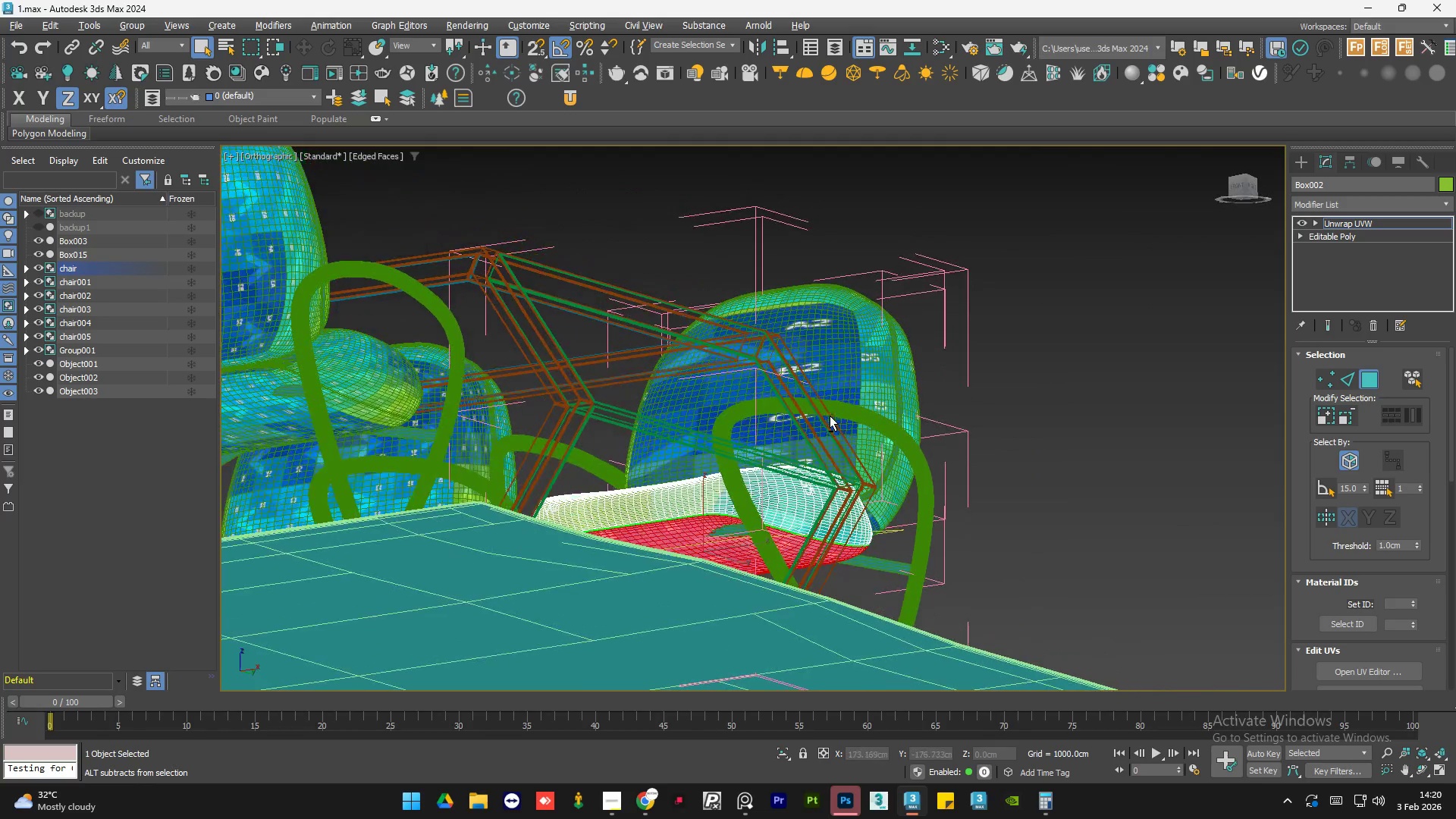 
key(Alt+AltLeft)
 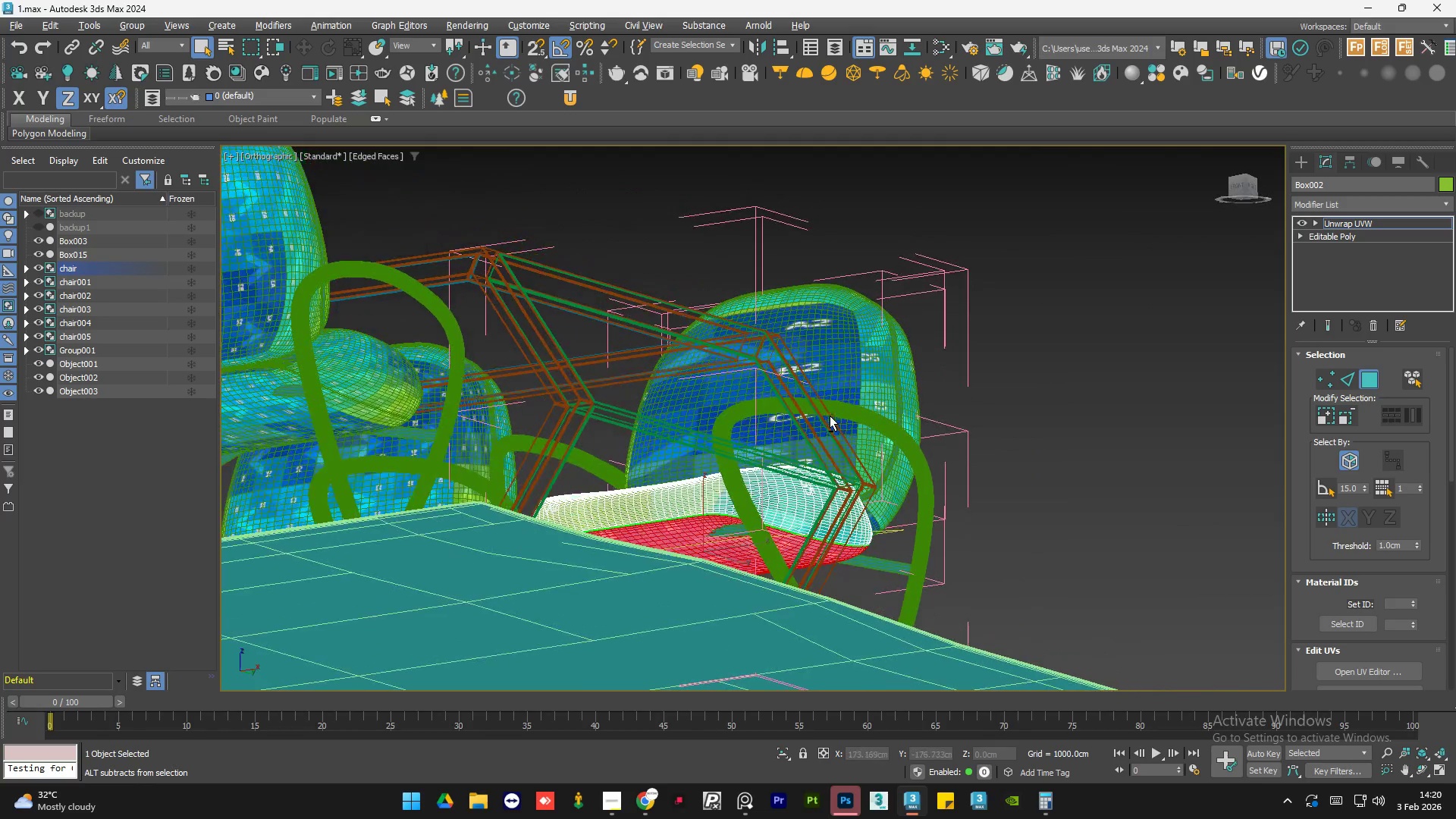 
key(Alt+AltLeft)
 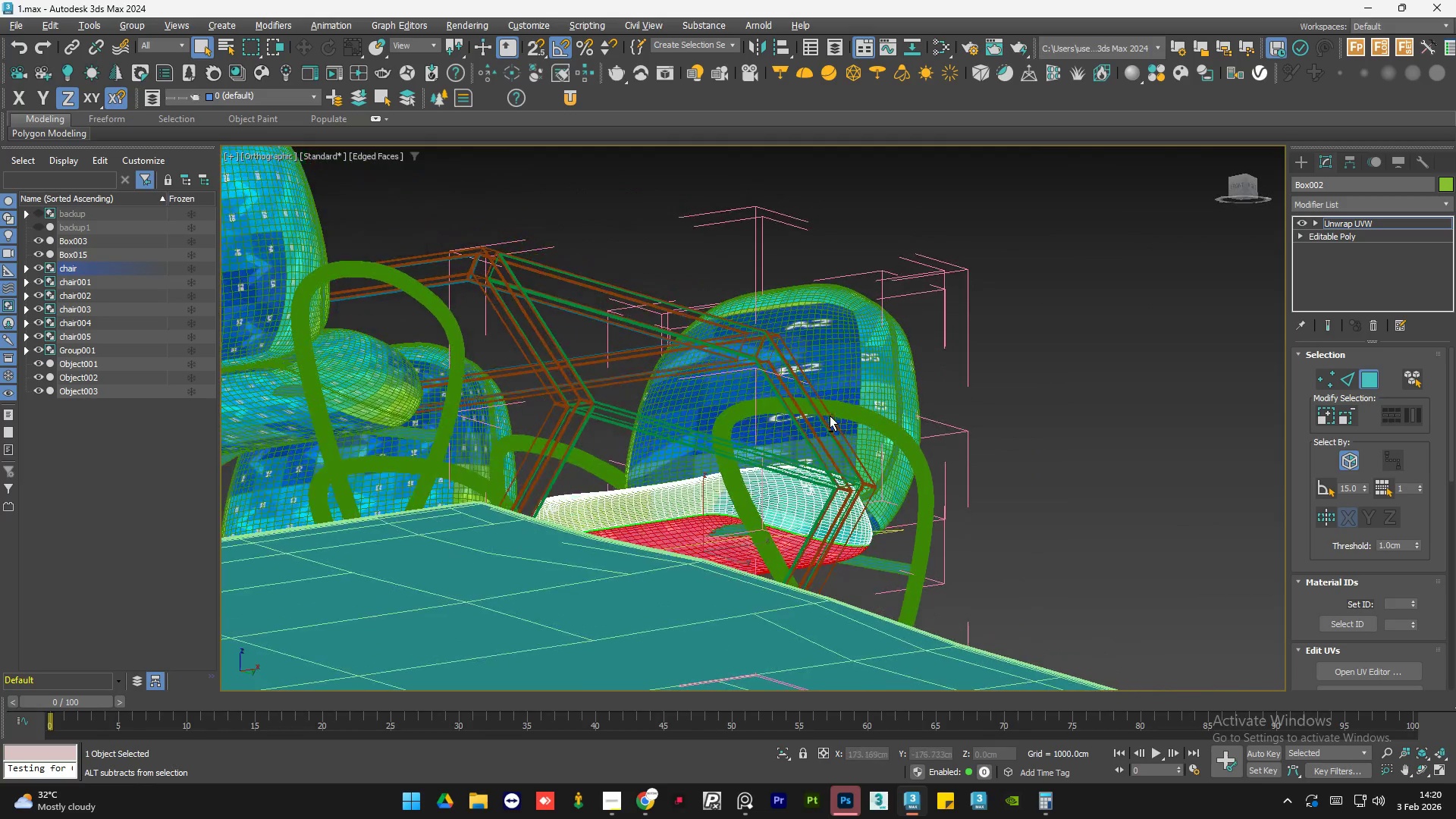 
key(Alt+AltLeft)
 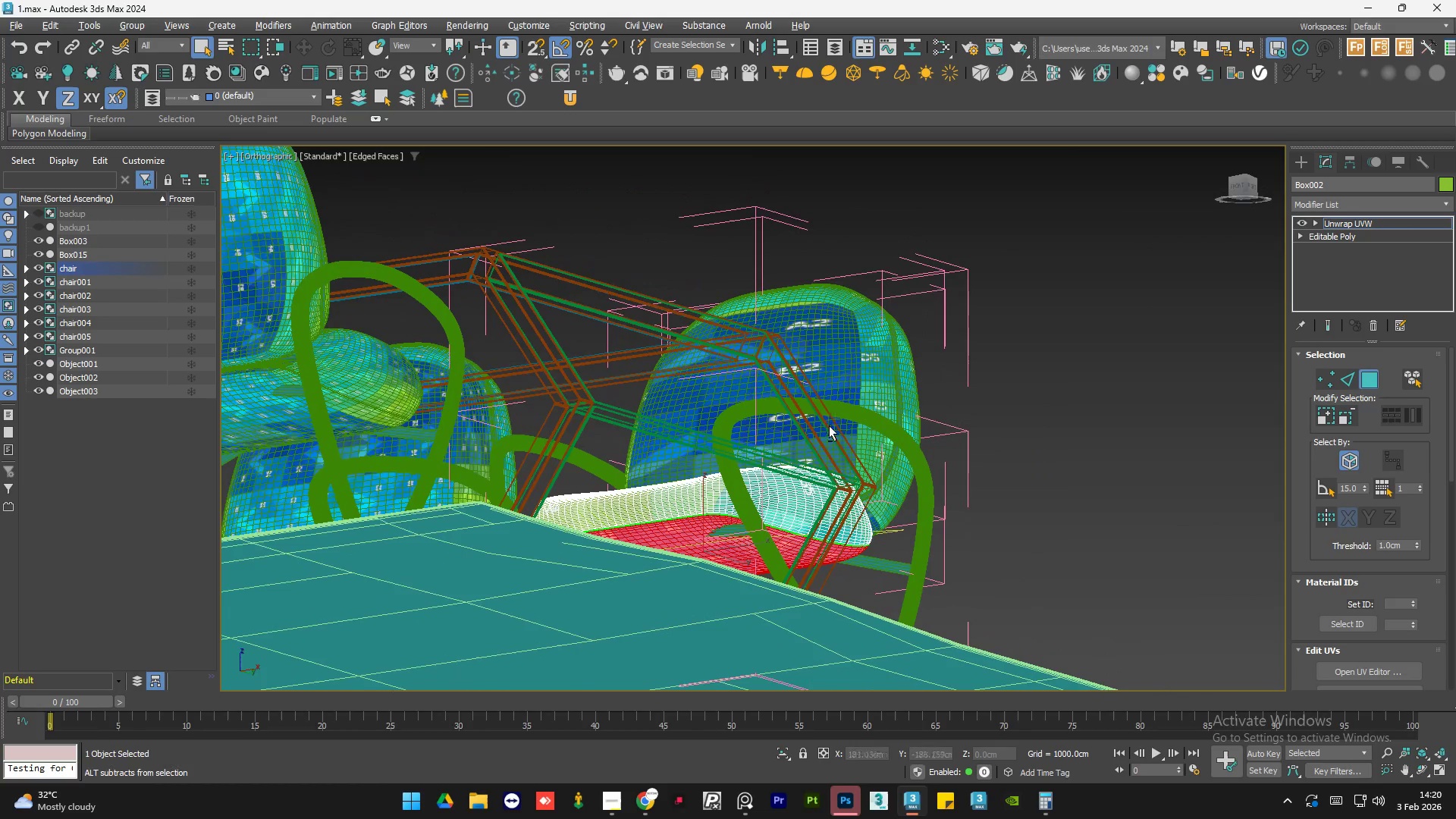 
key(Alt+AltLeft)
 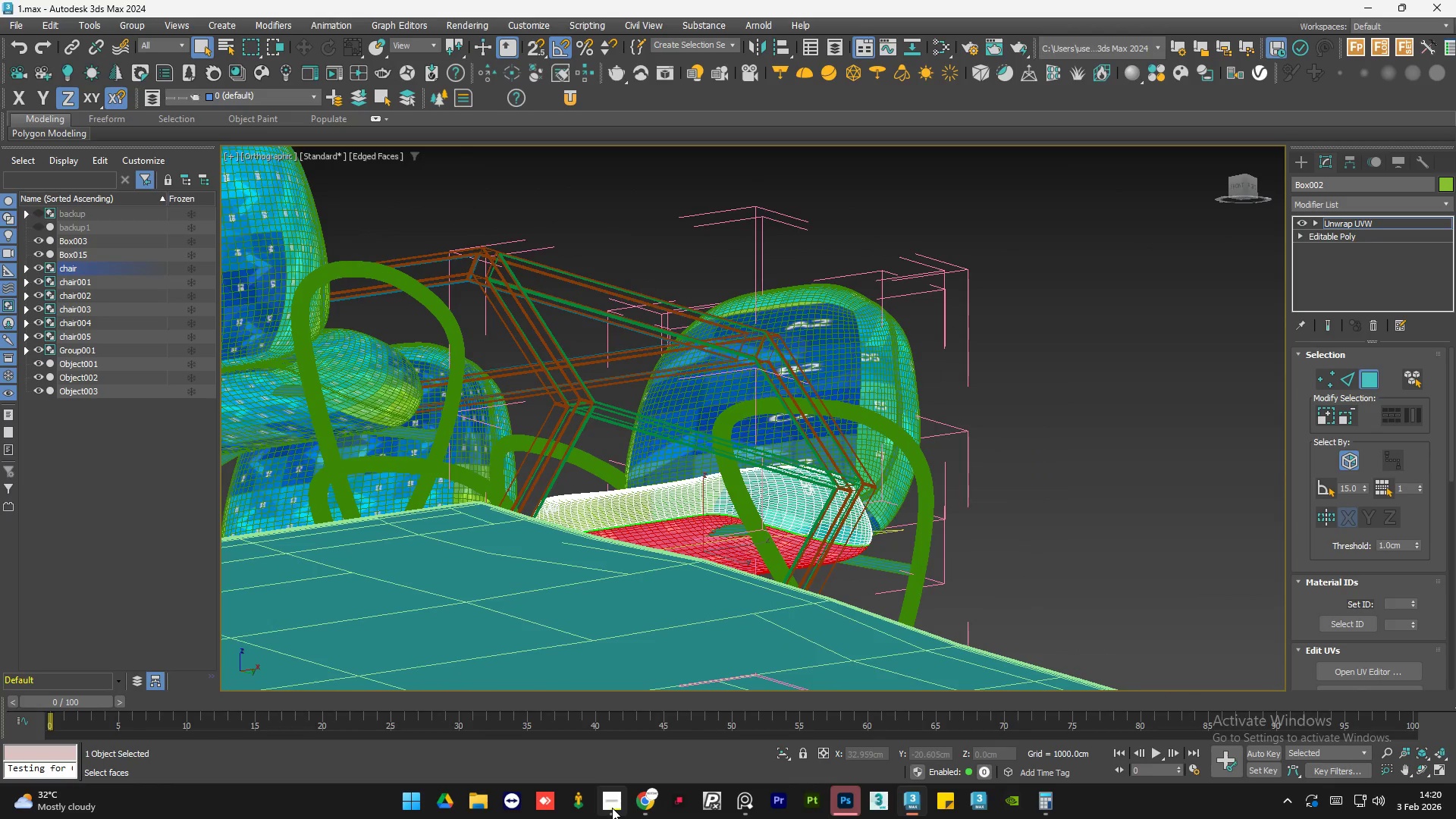 
left_click([612, 808])